 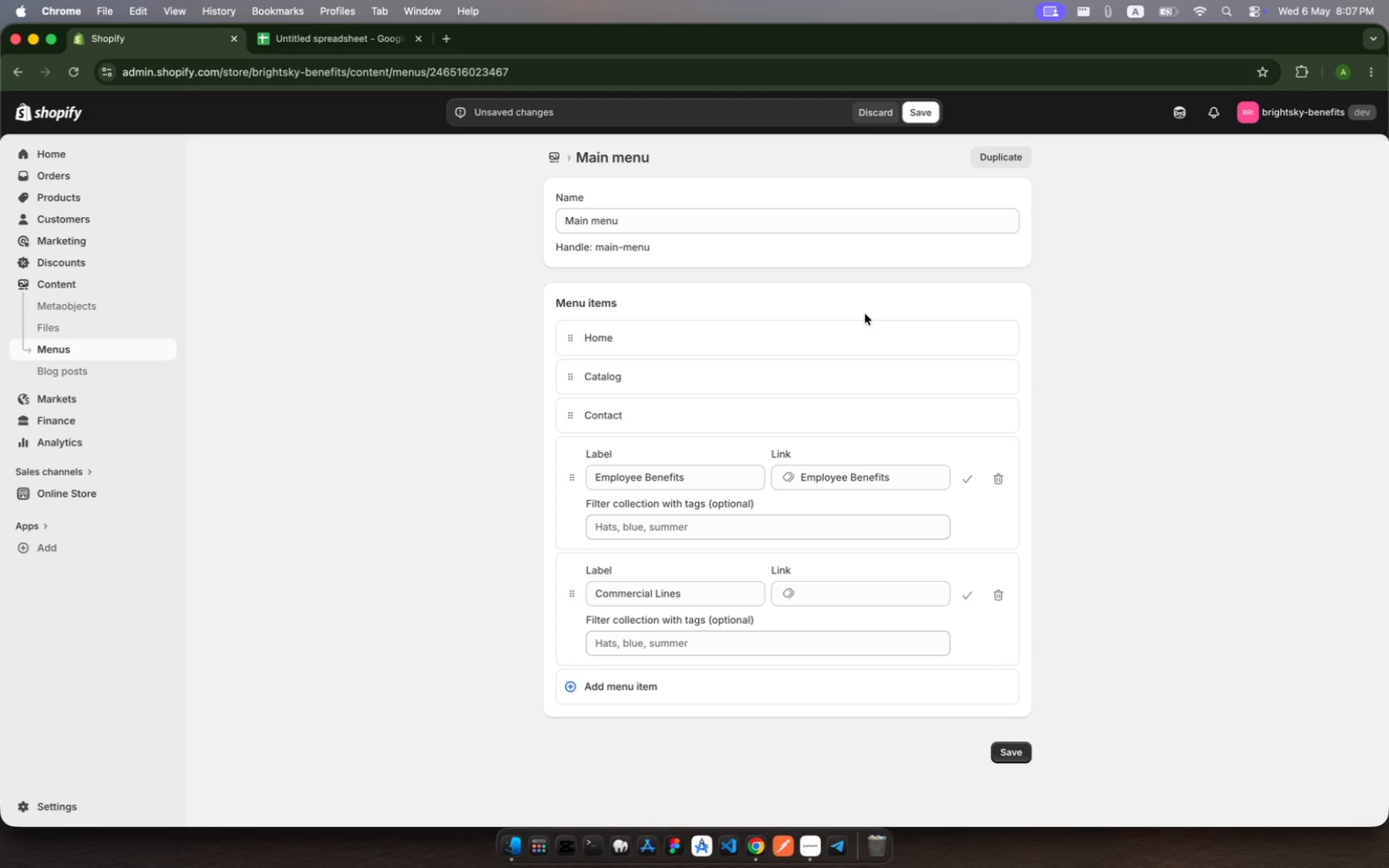 
left_click([596, 685])
 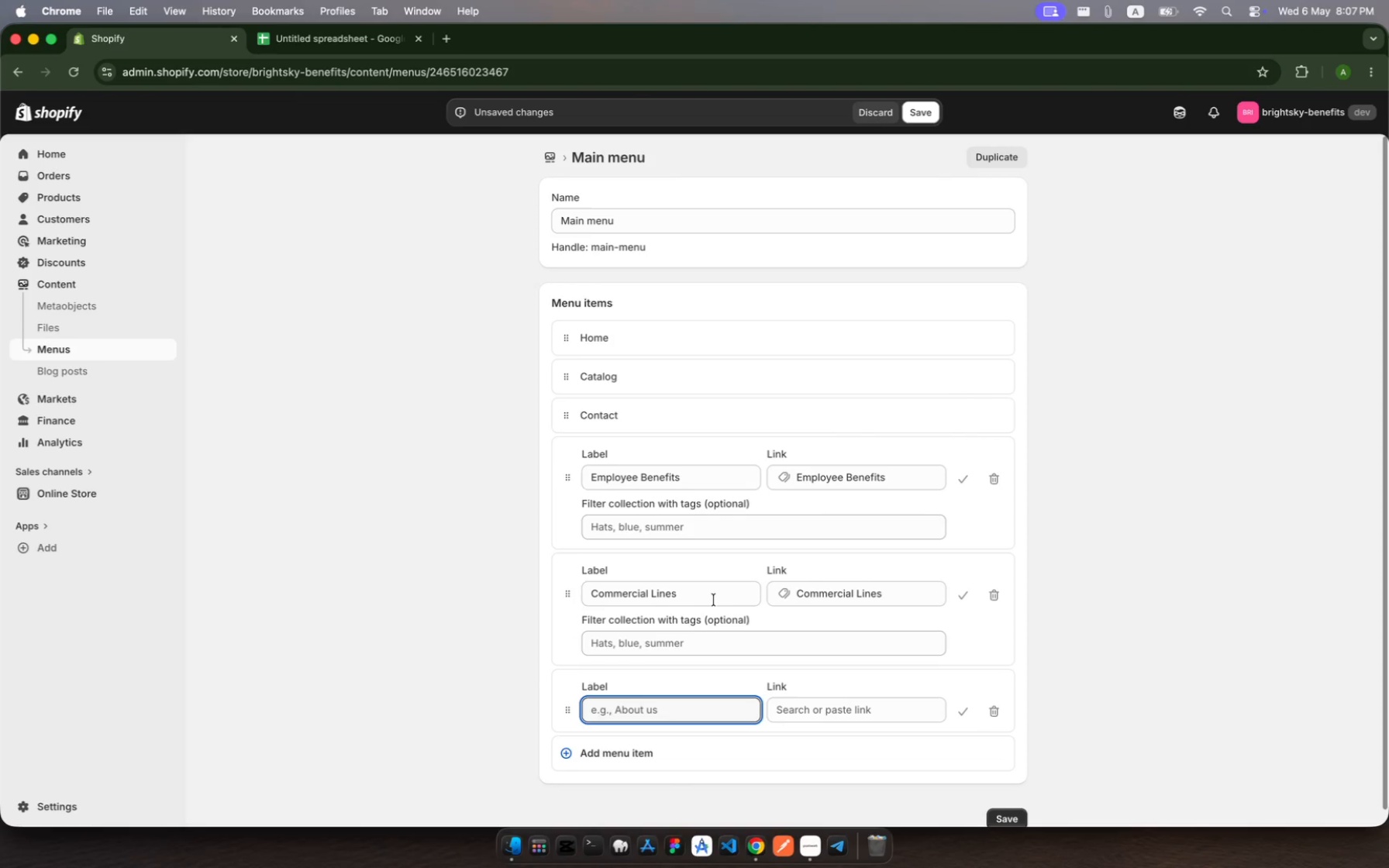 
scroll: coordinate [713, 600], scroll_direction: down, amount: 29.0
 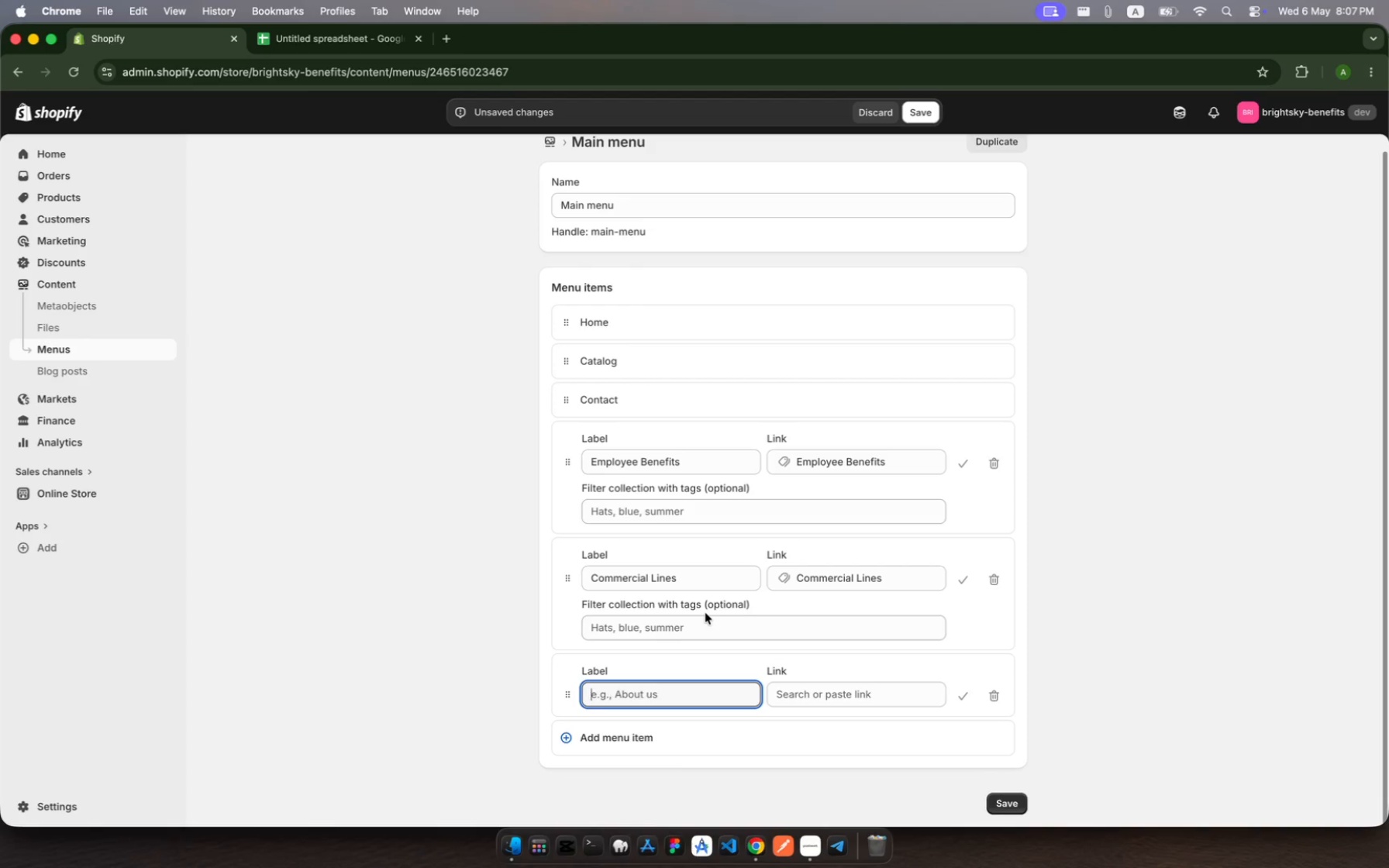 
type(Complianc & HR)
 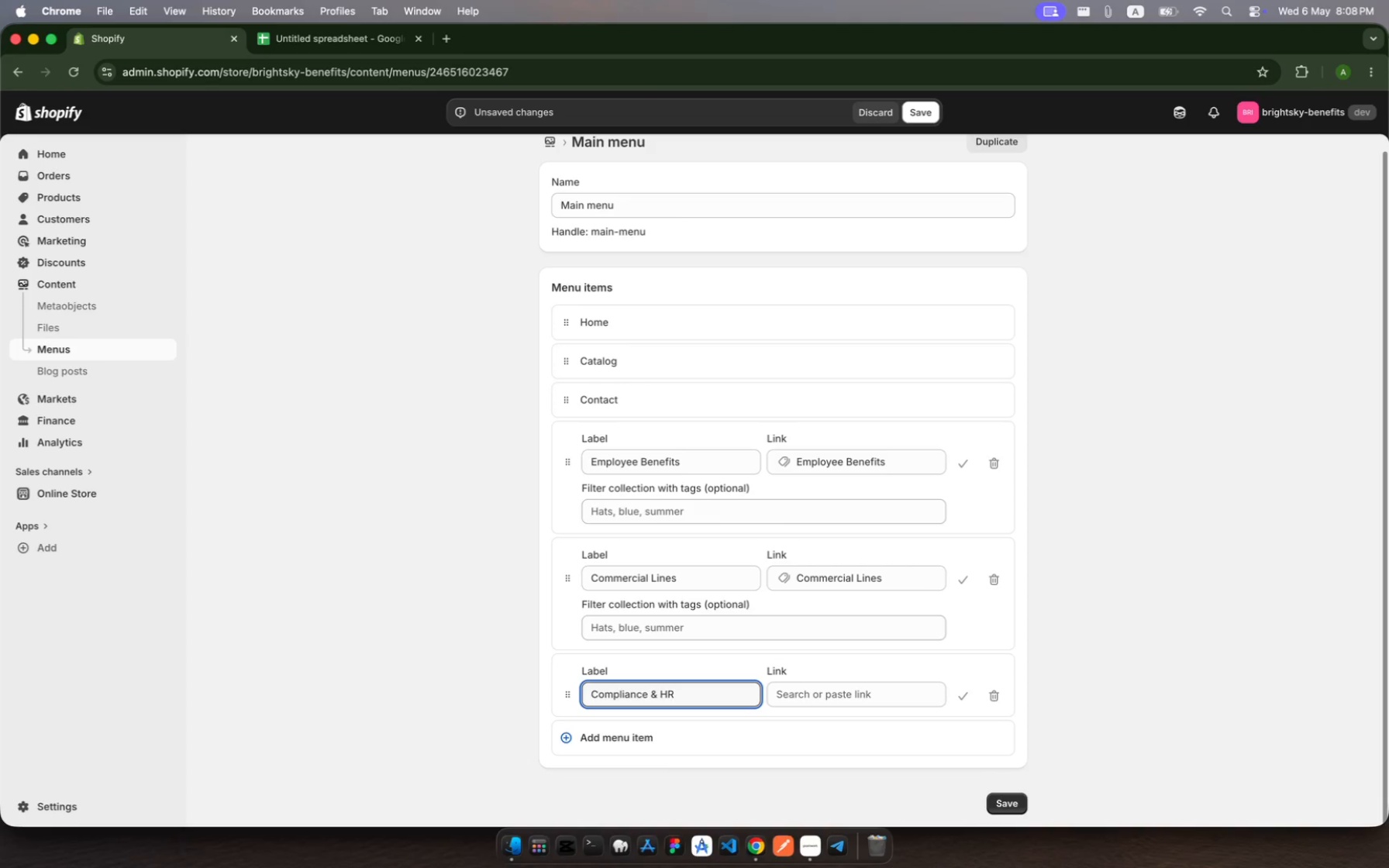 
hold_key(key=E, duration=0.32)
 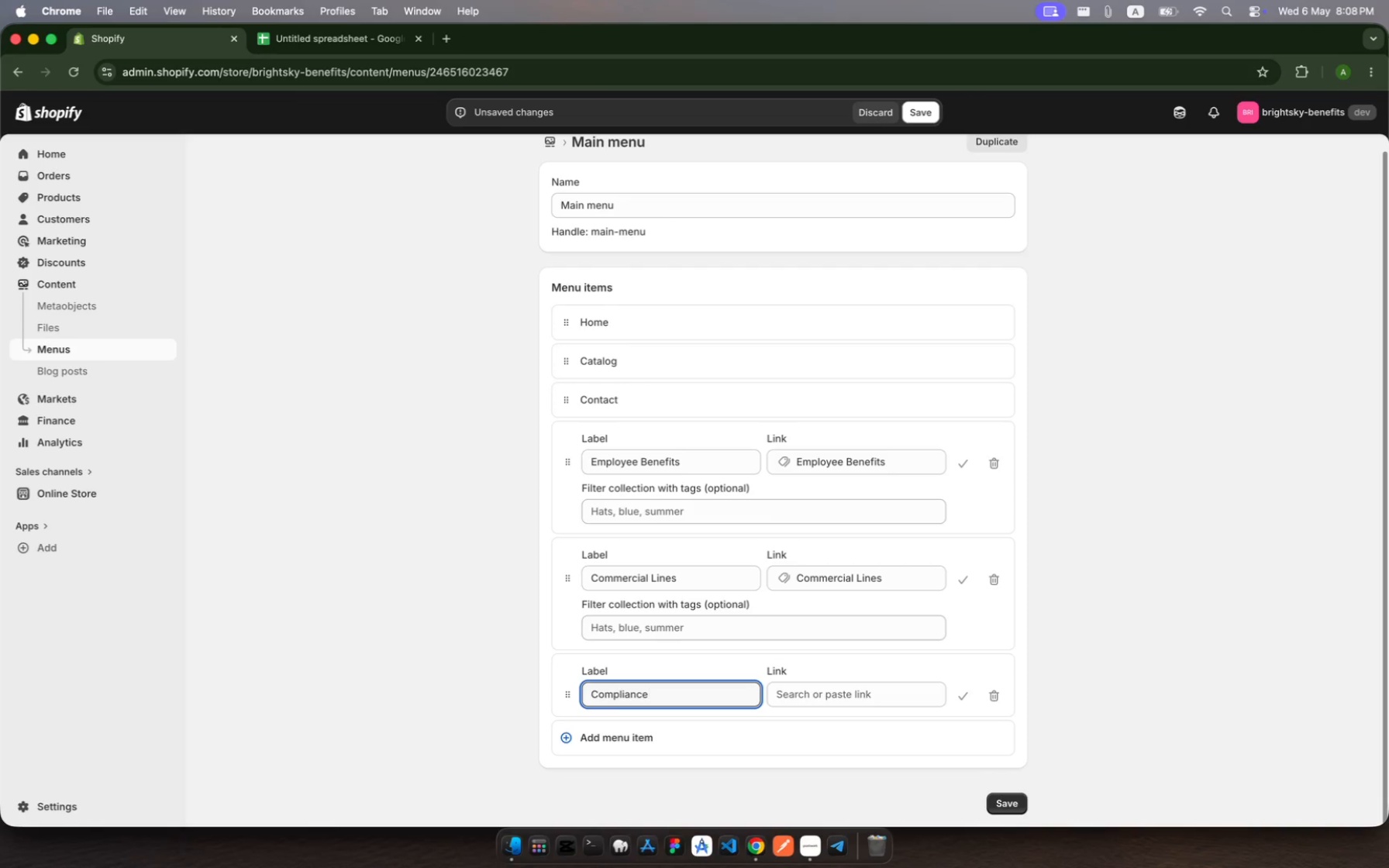 
left_click([824, 695])
 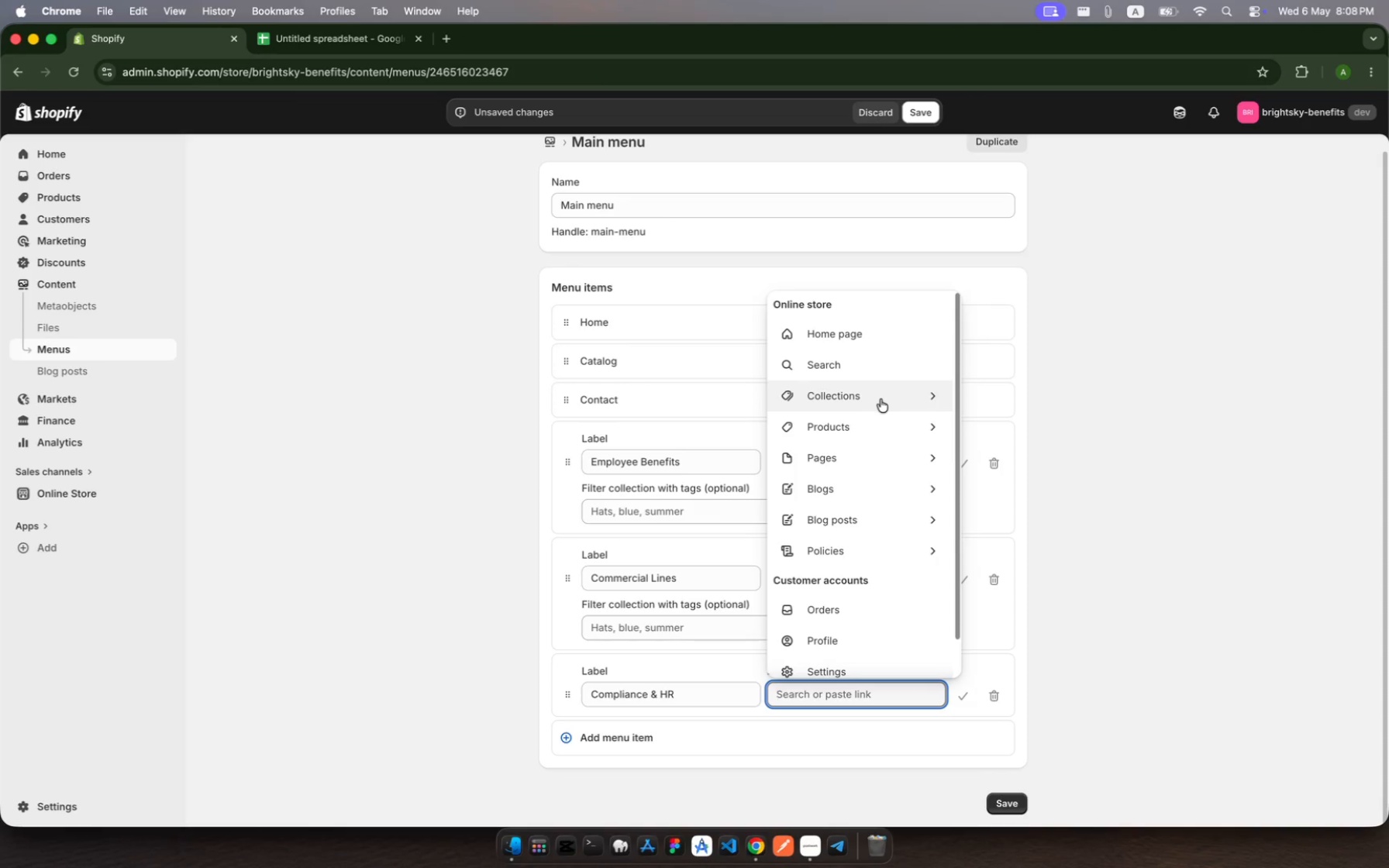 
left_click([881, 399])
 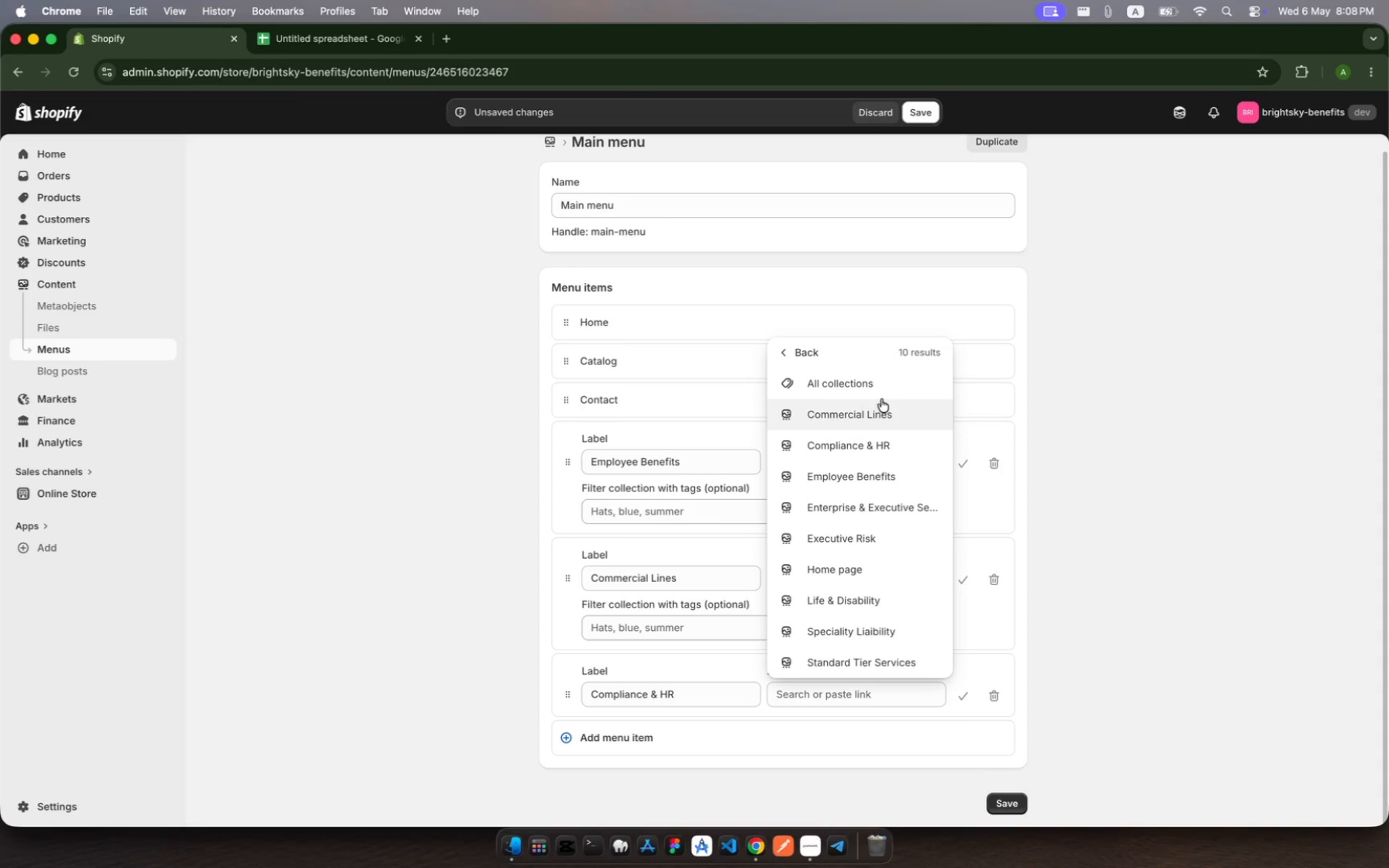 
left_click([887, 442])
 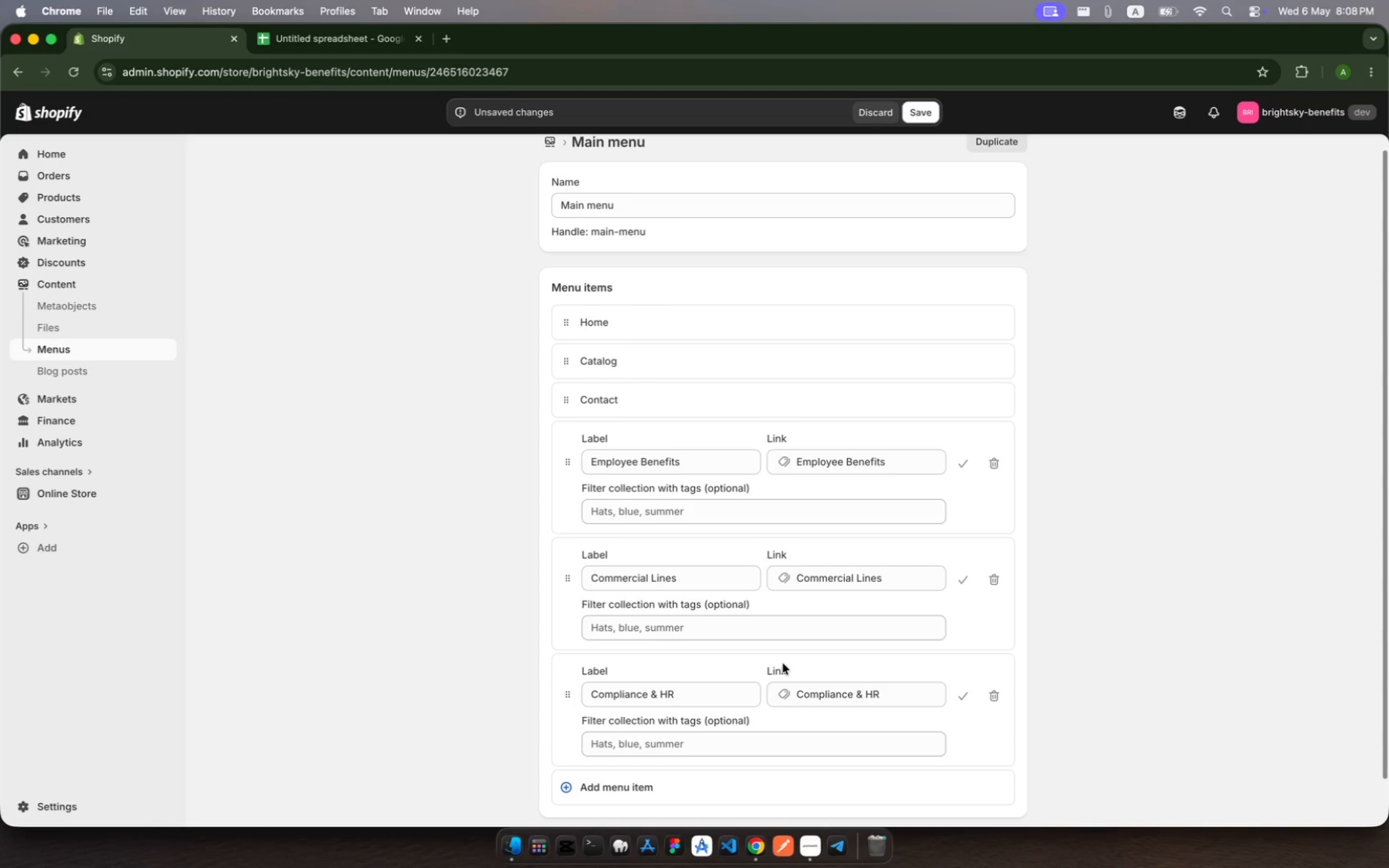 
left_click([683, 761])
 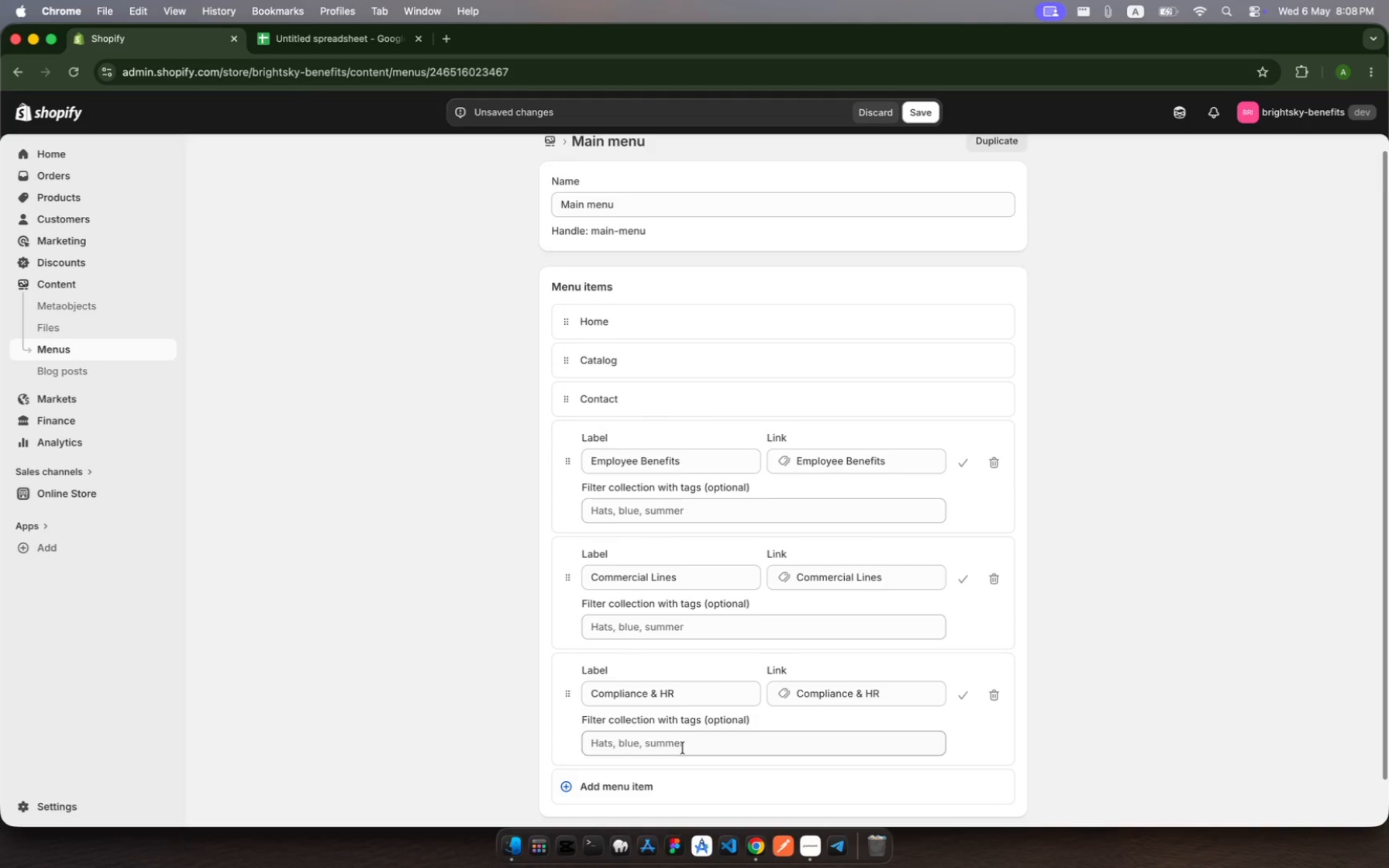 
scroll: coordinate [683, 748], scroll_direction: down, amount: 12.0
 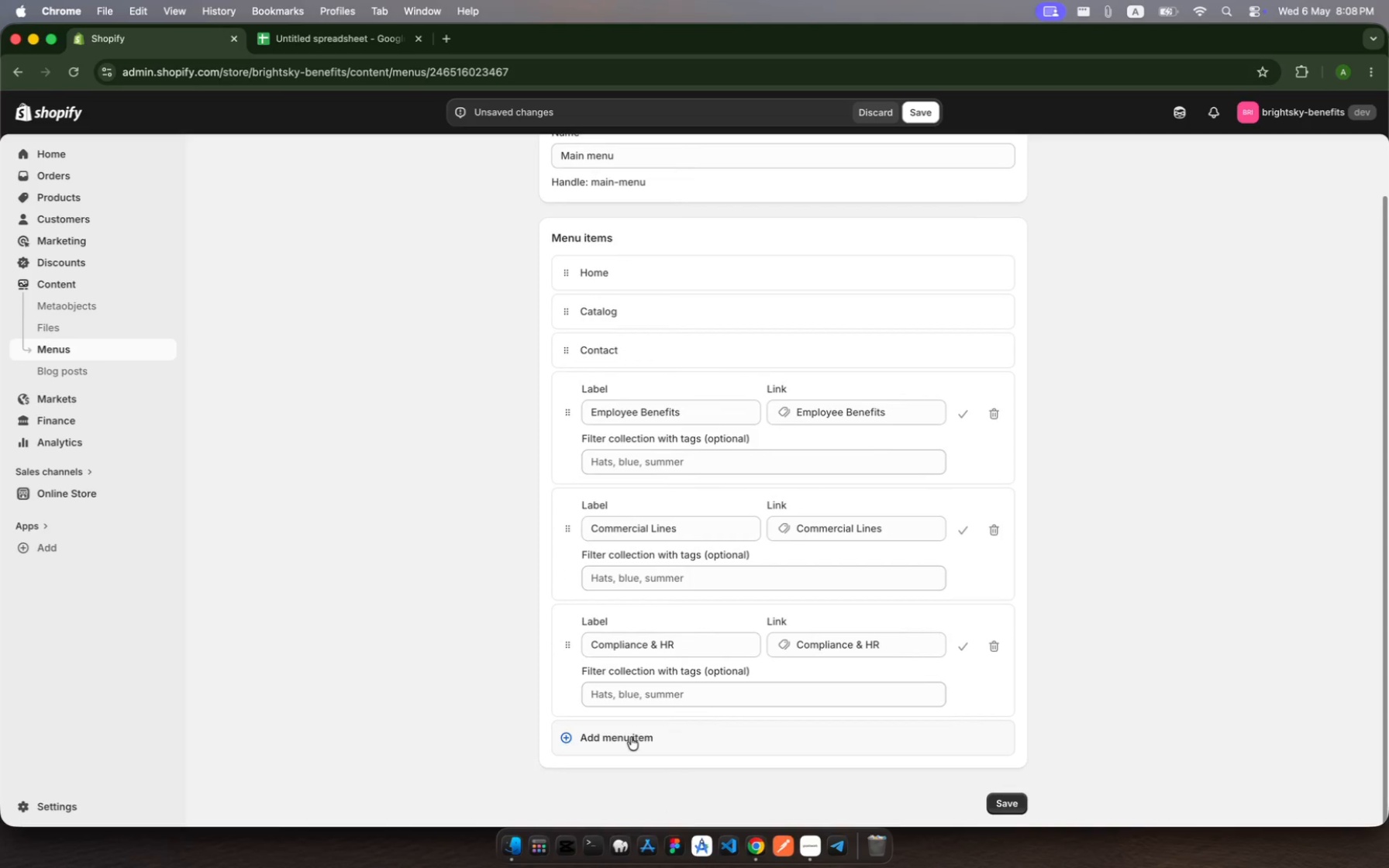 
left_click([631, 737])
 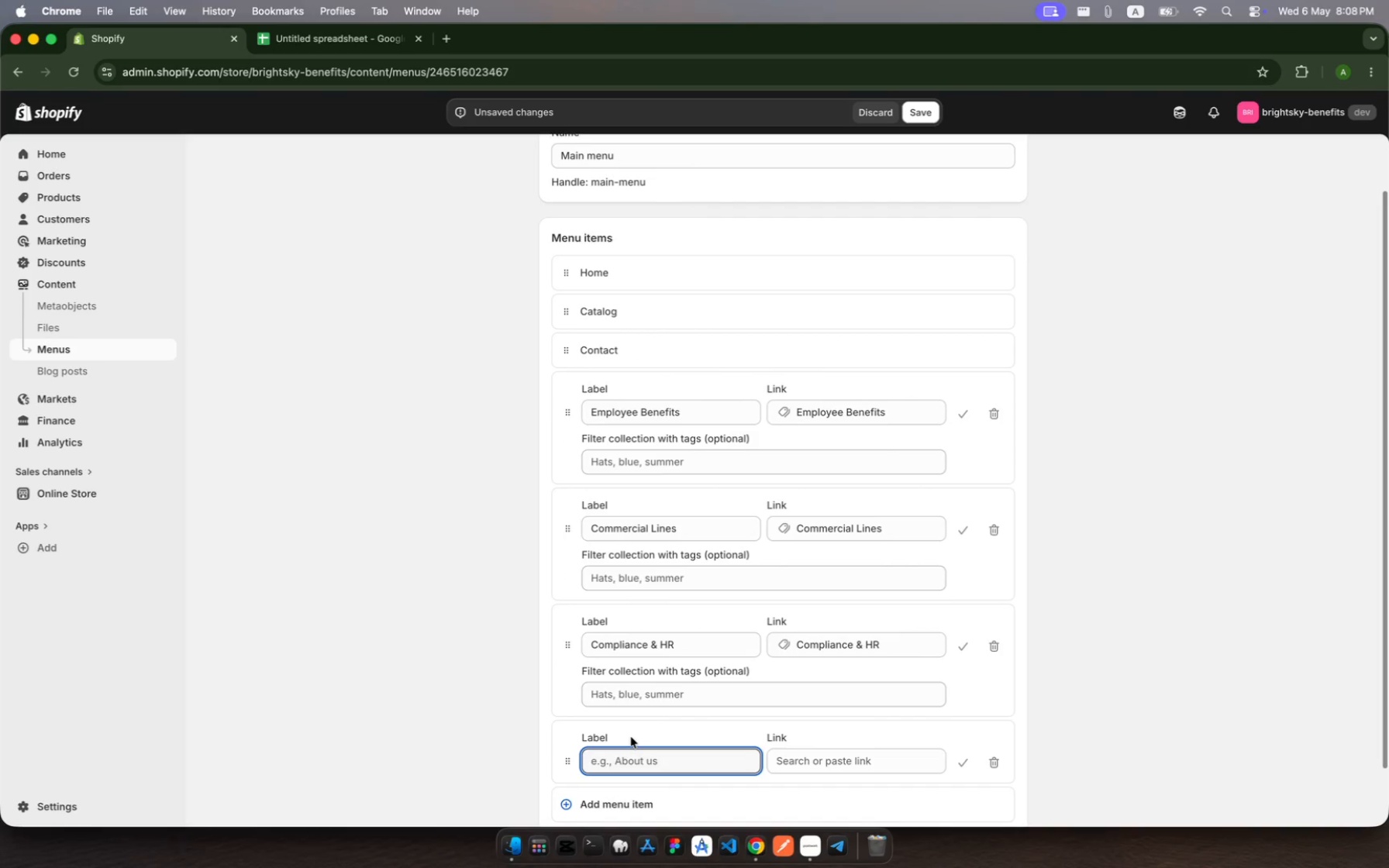 
wait(5.23)
 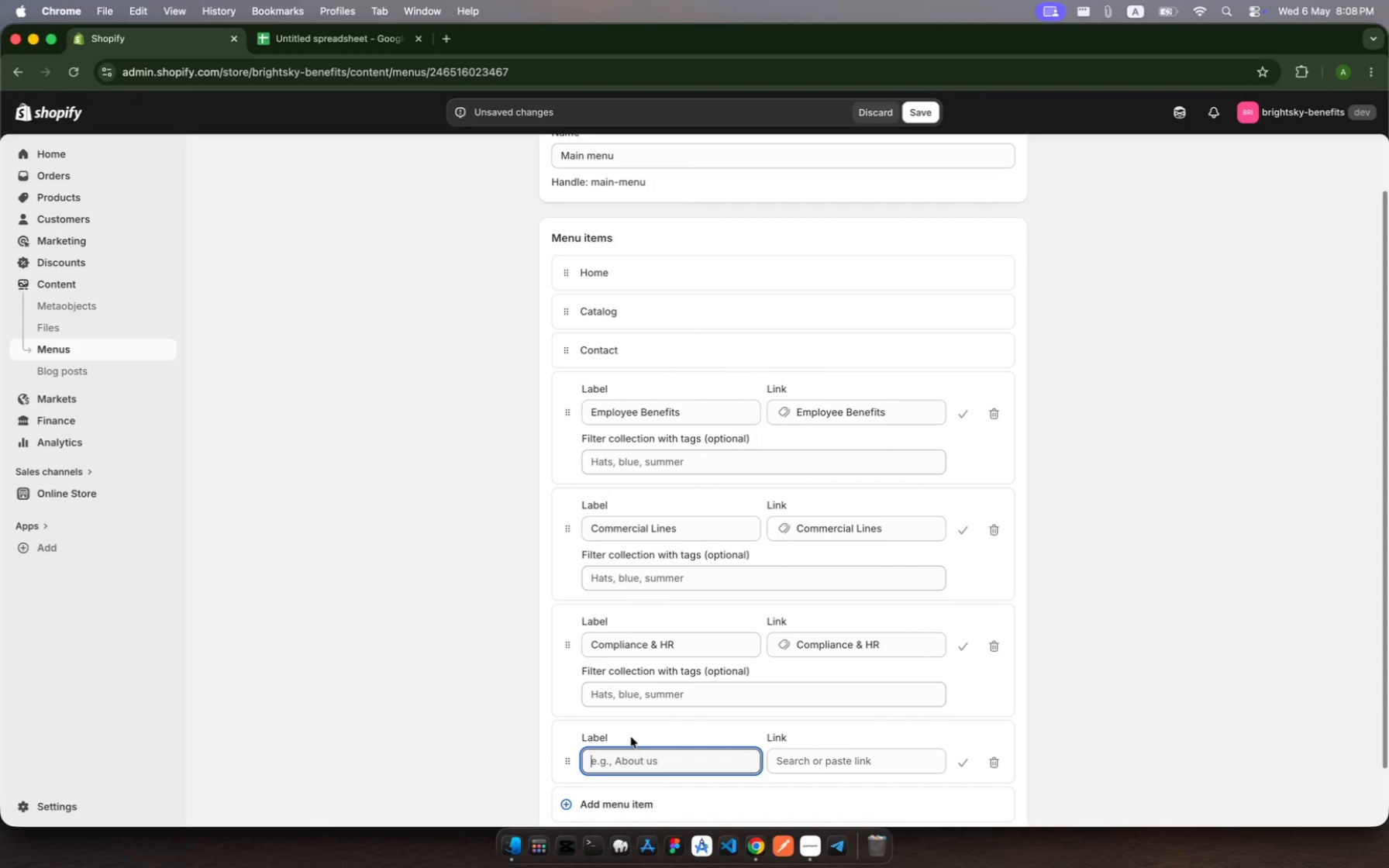 
type(Lie & Disability)
 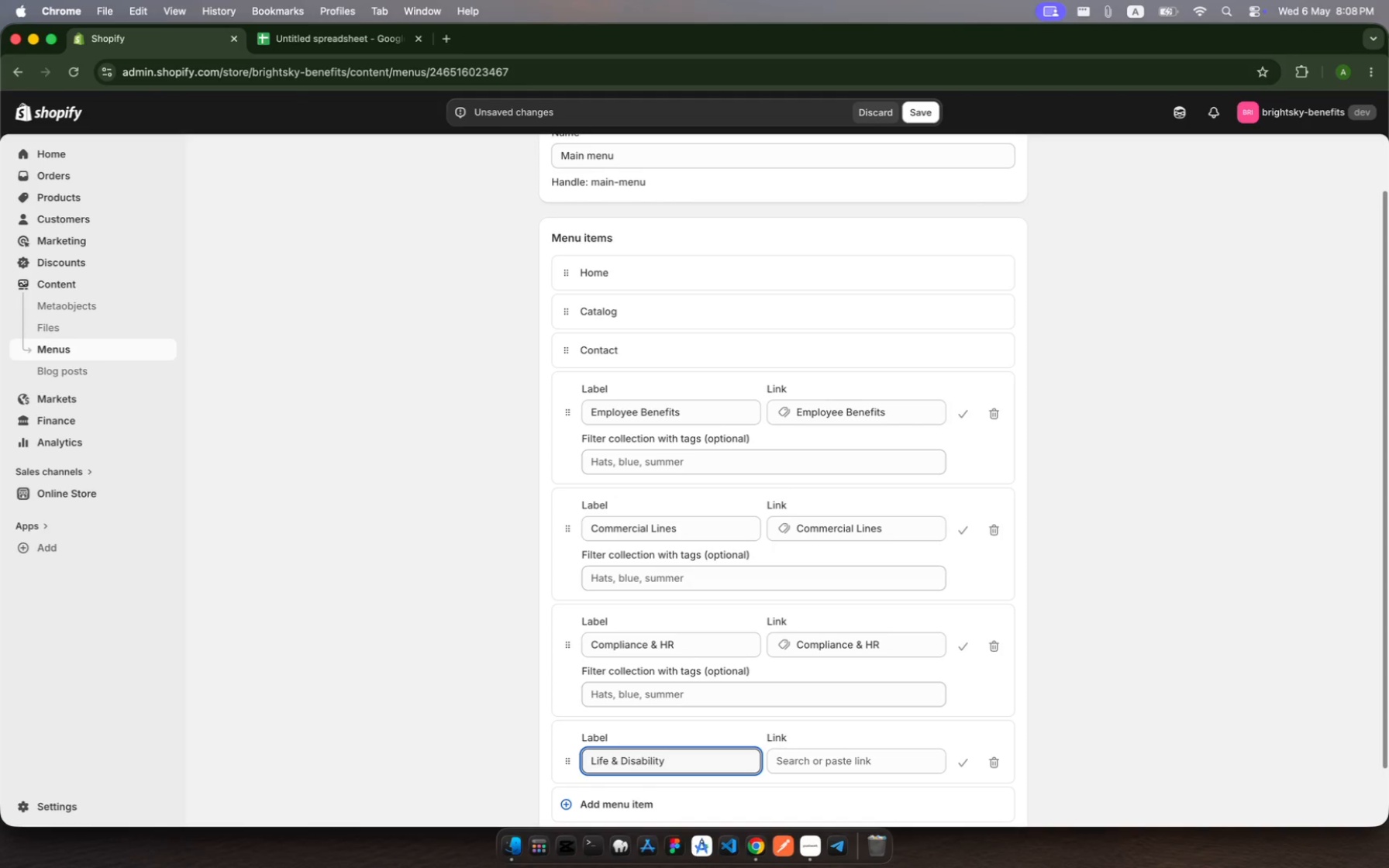 
hold_key(key=F, duration=0.32)
 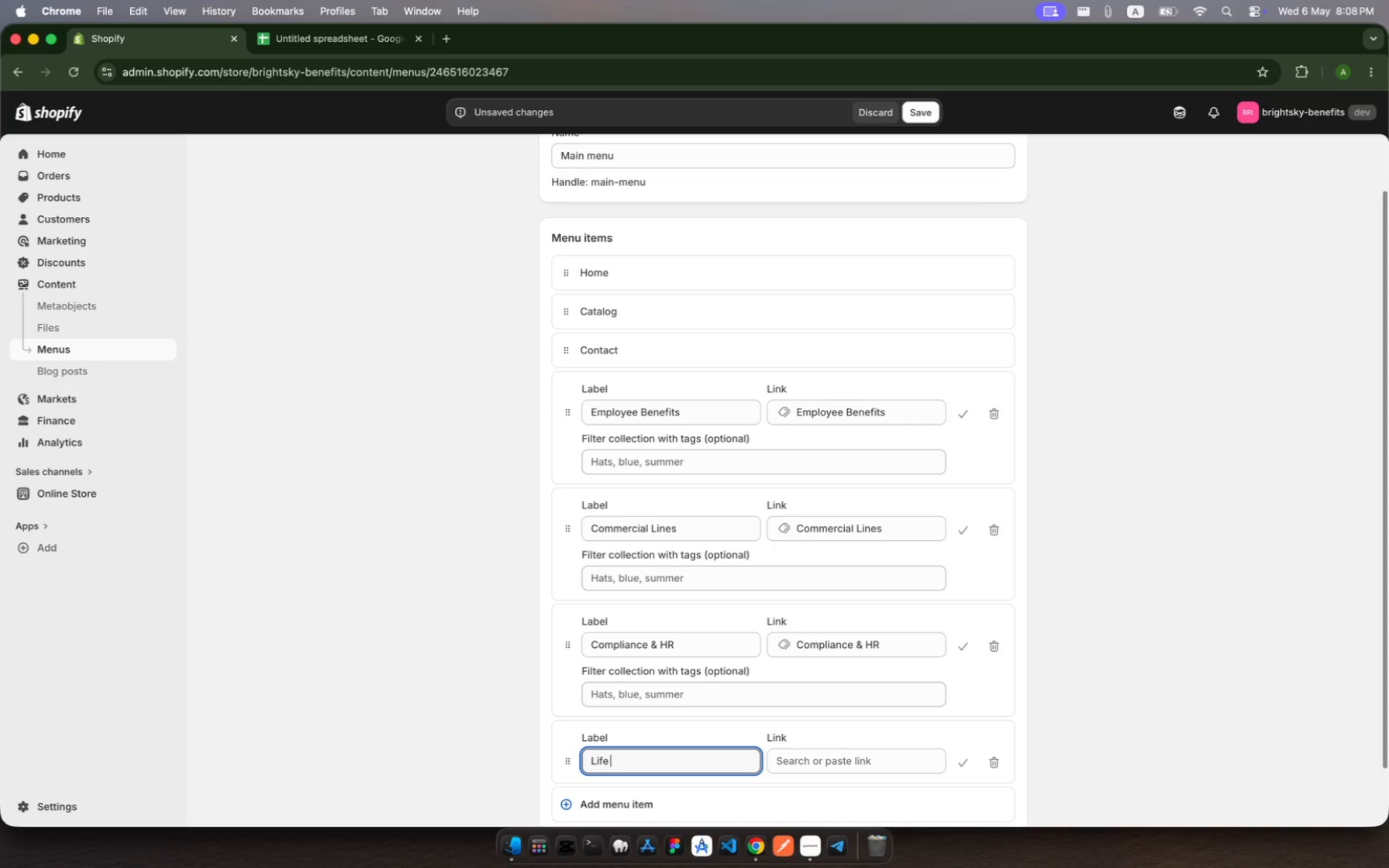 
left_click([844, 760])
 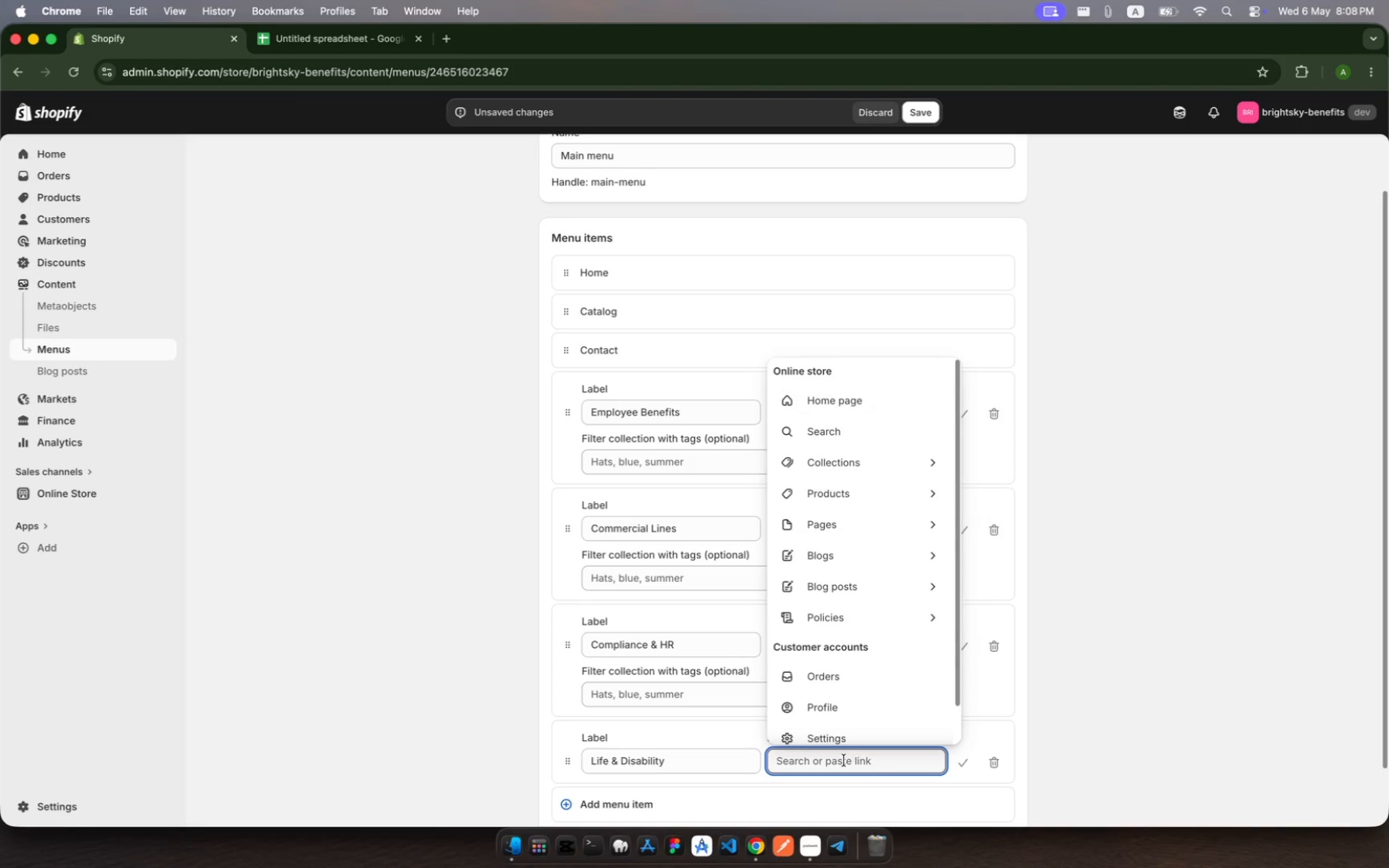 
scroll: coordinate [844, 760], scroll_direction: down, amount: 11.0
 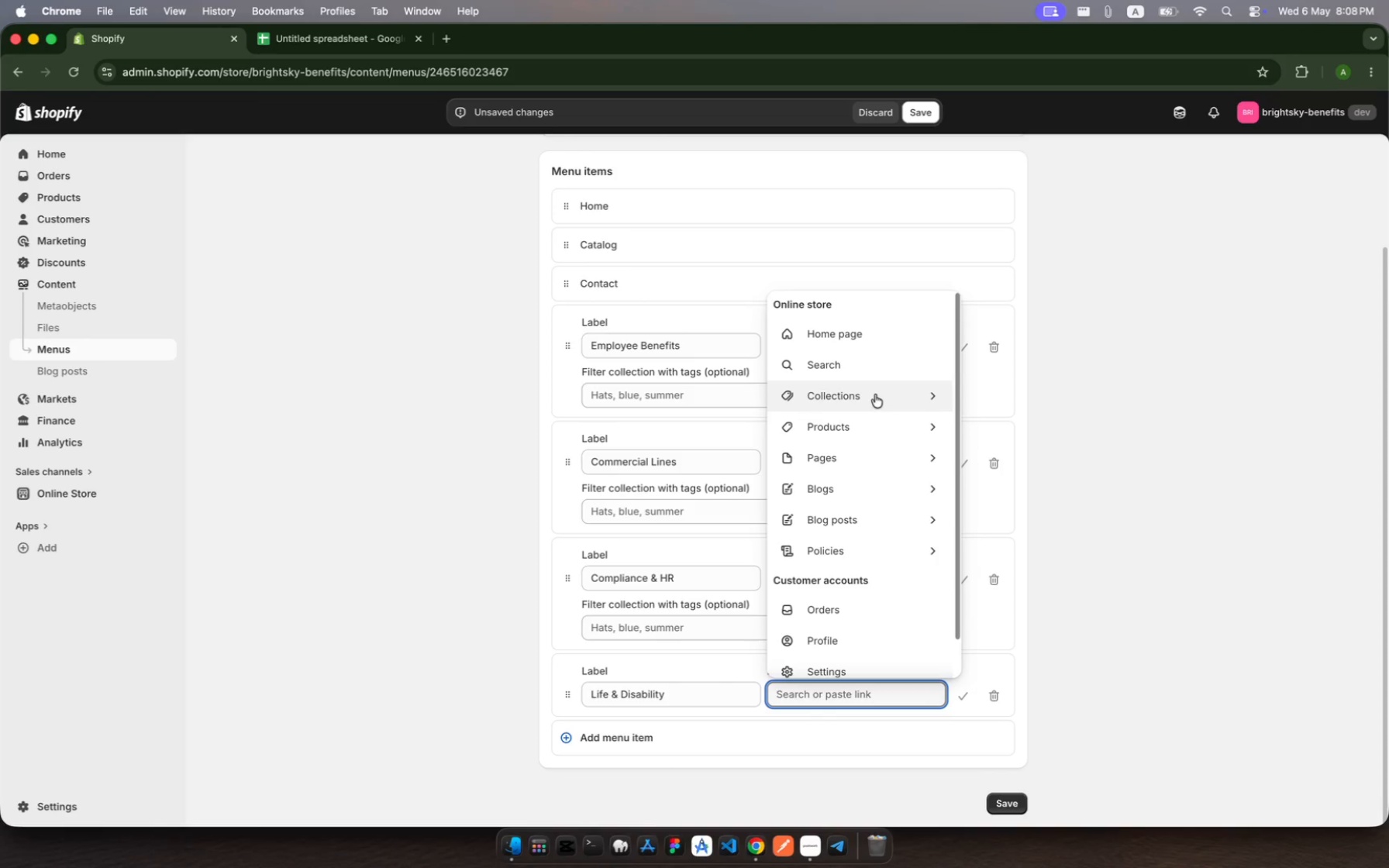 
left_click([914, 394])
 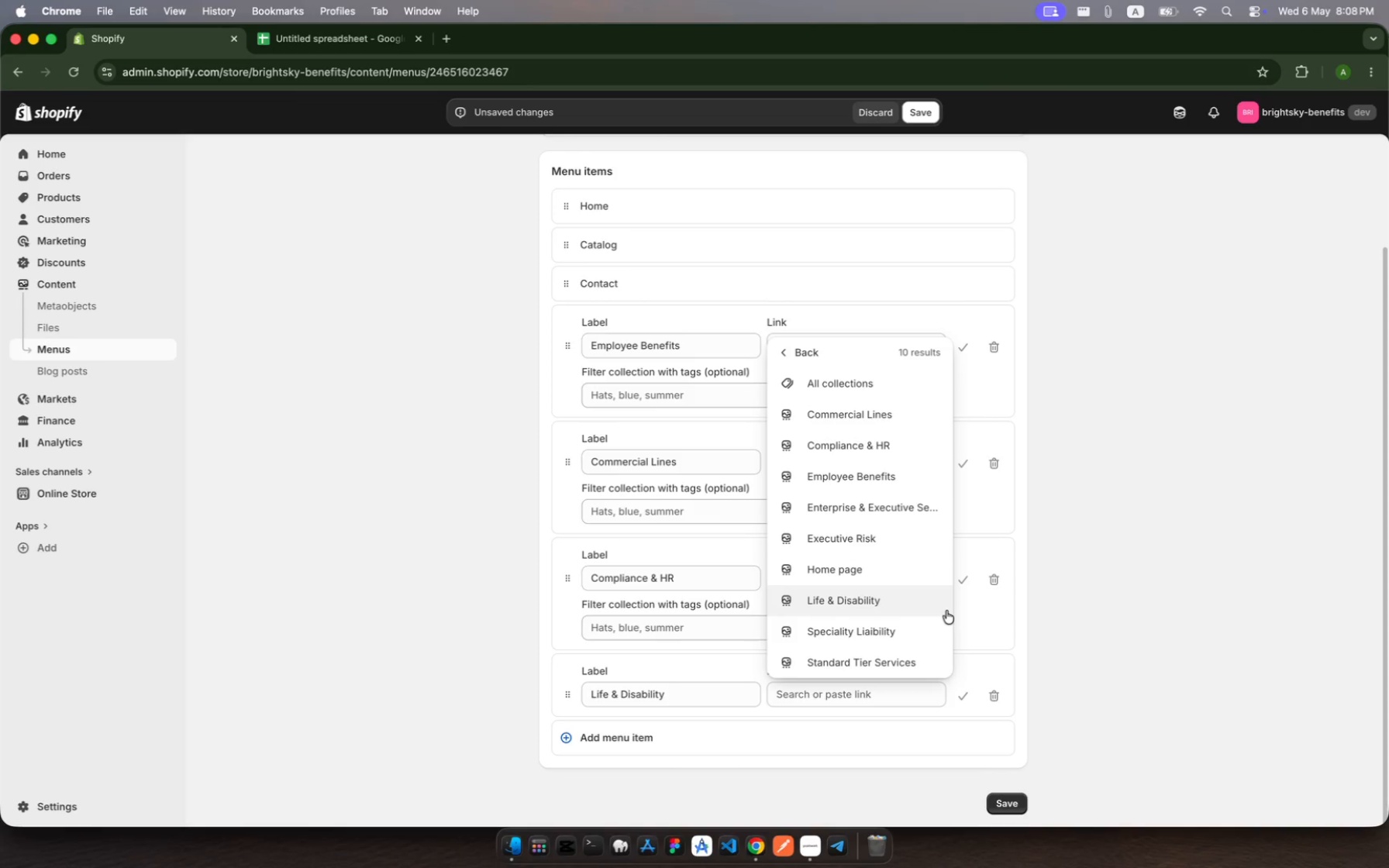 
left_click([945, 607])
 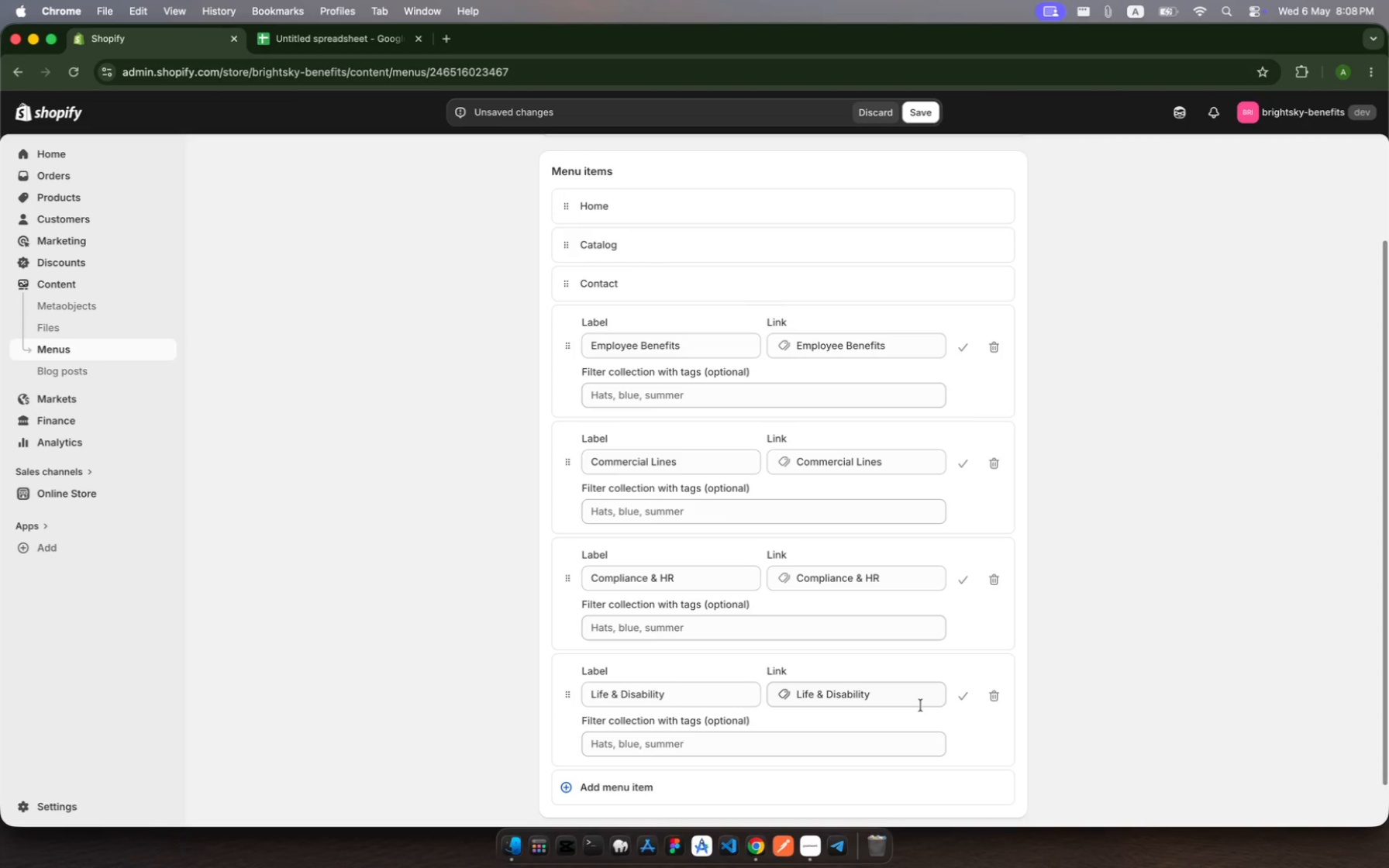 
scroll: coordinate [919, 700], scroll_direction: down, amount: 40.0
 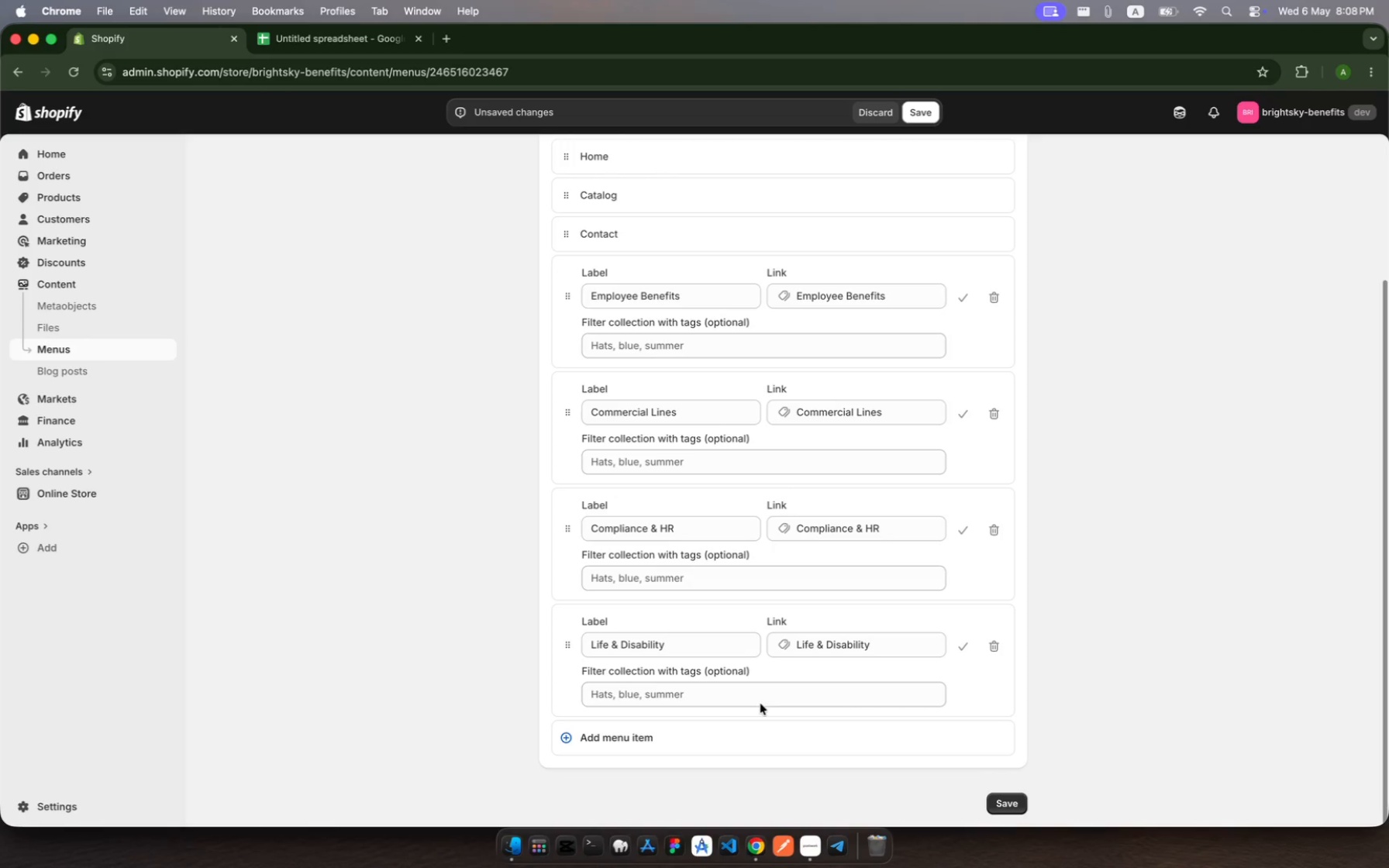 
wait(6.26)
 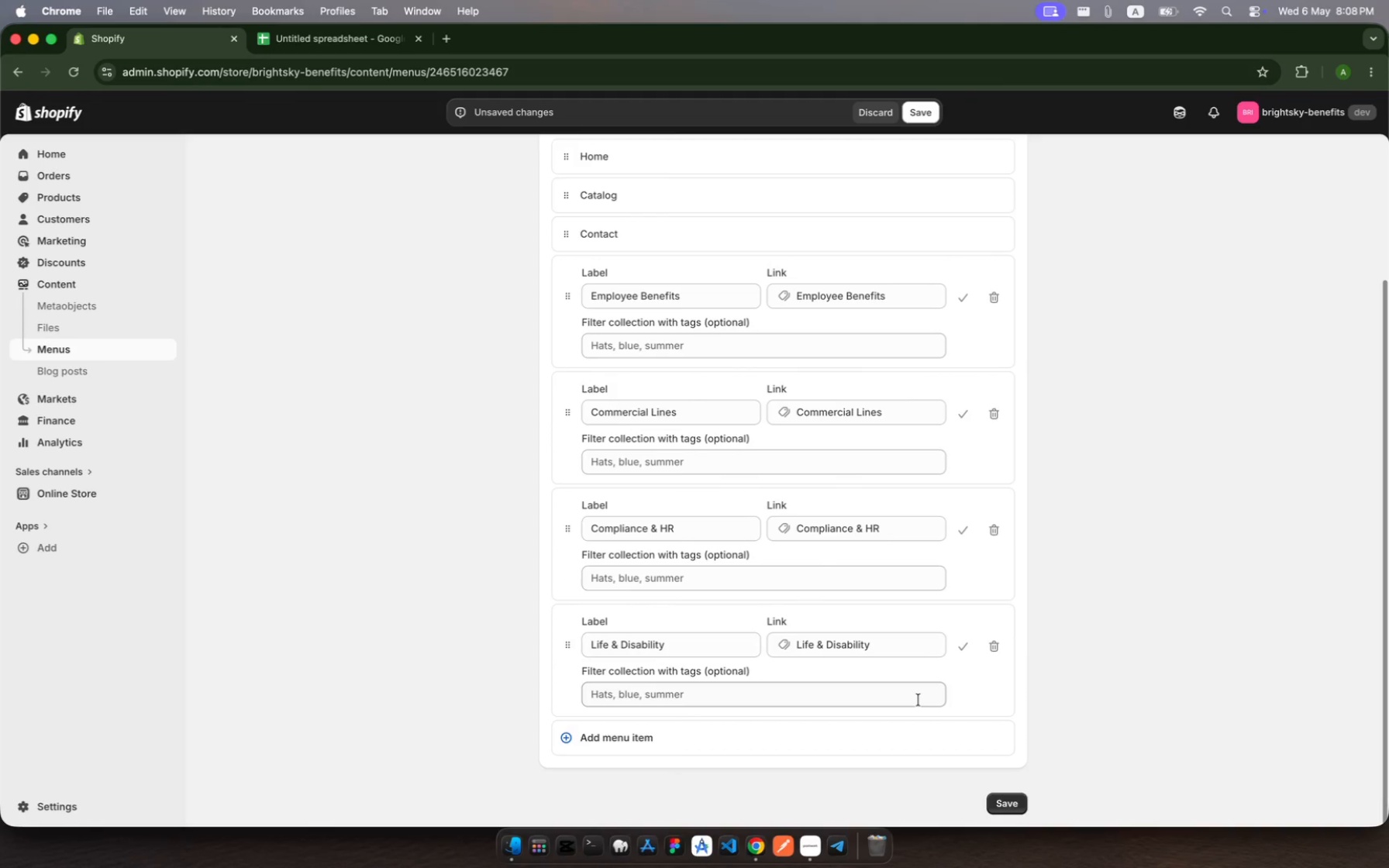 
left_click([646, 740])
 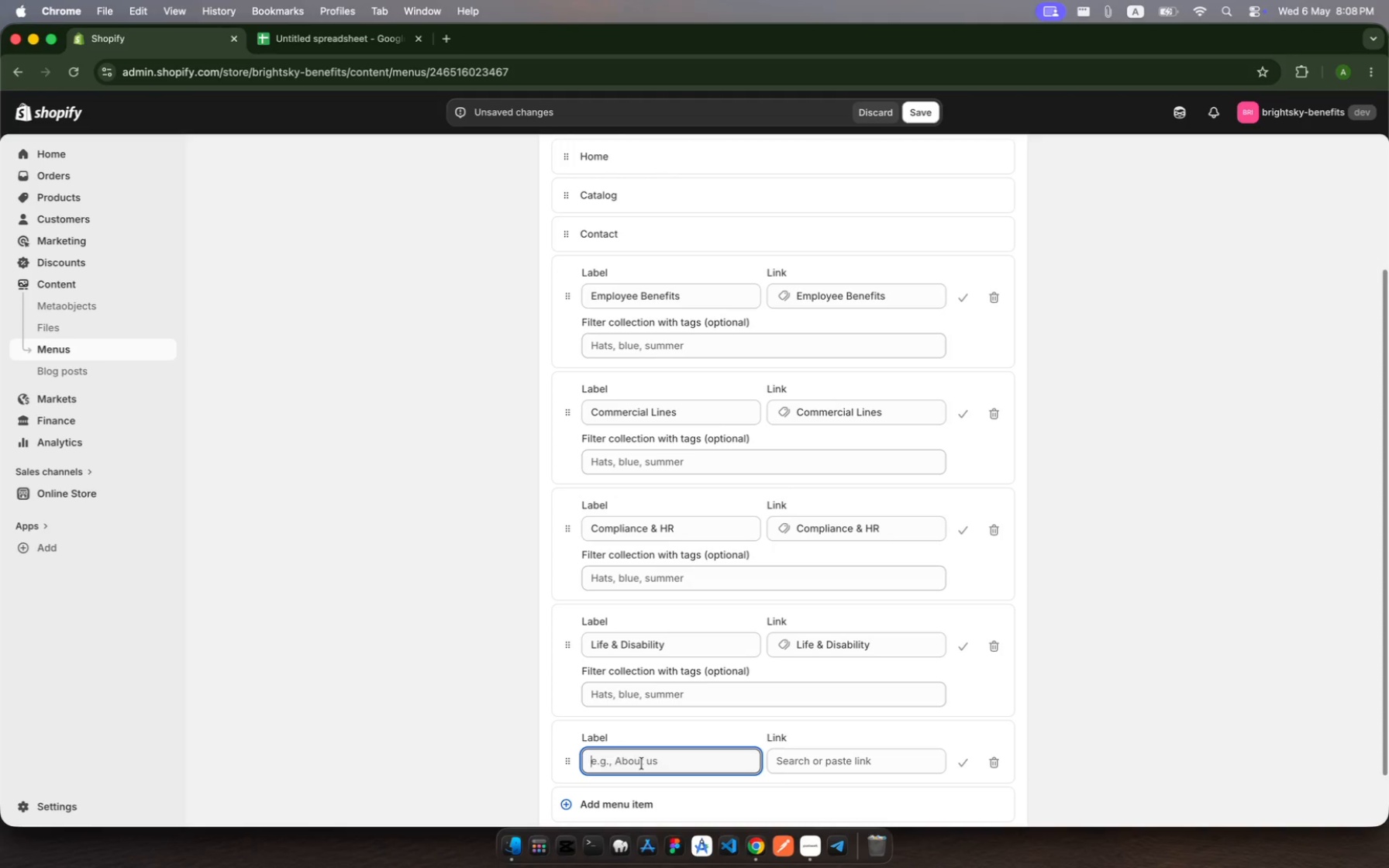 
type(Speciality Liabilo)
key(Backspace)
type(ity)
 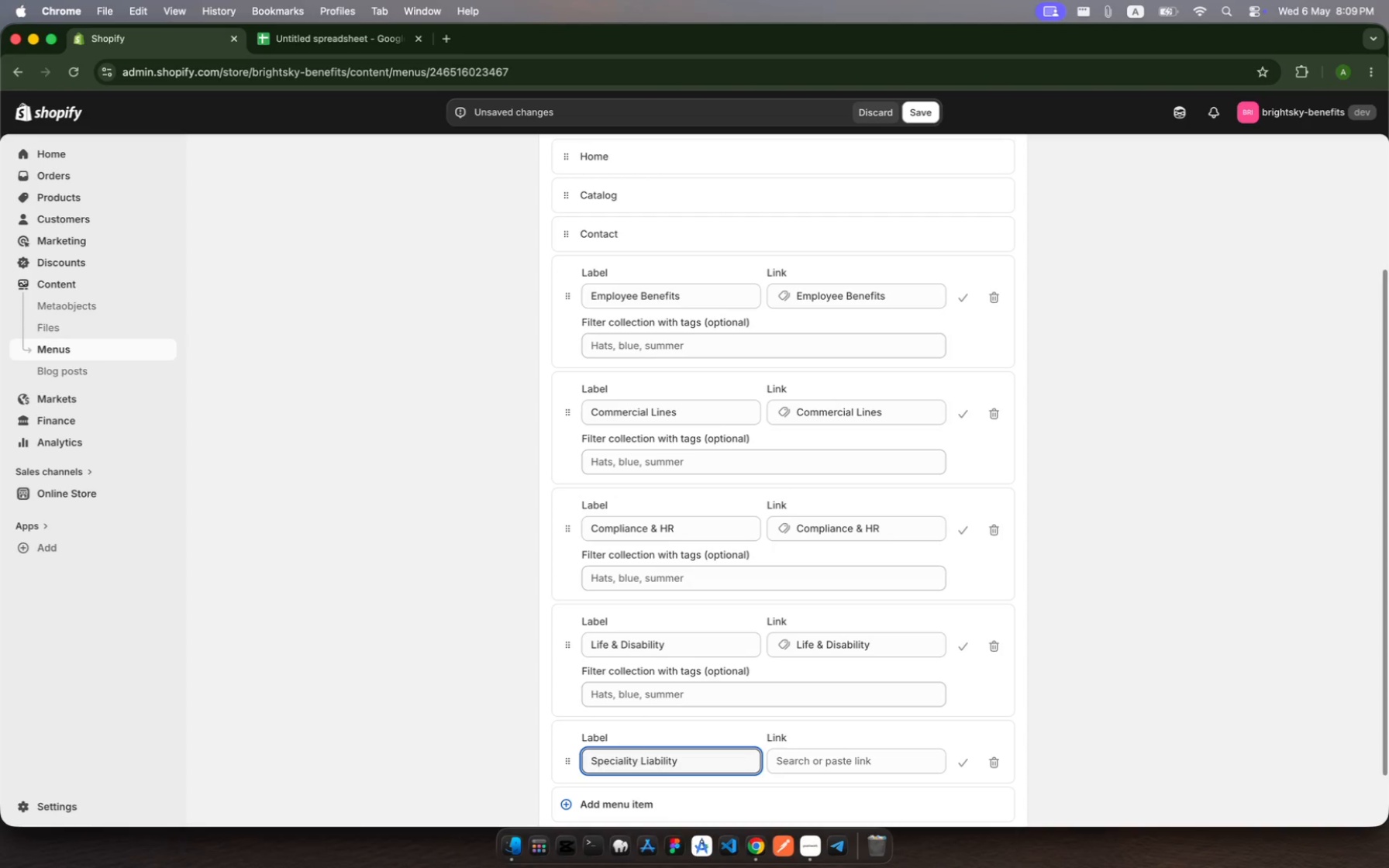 
left_click([835, 767])
 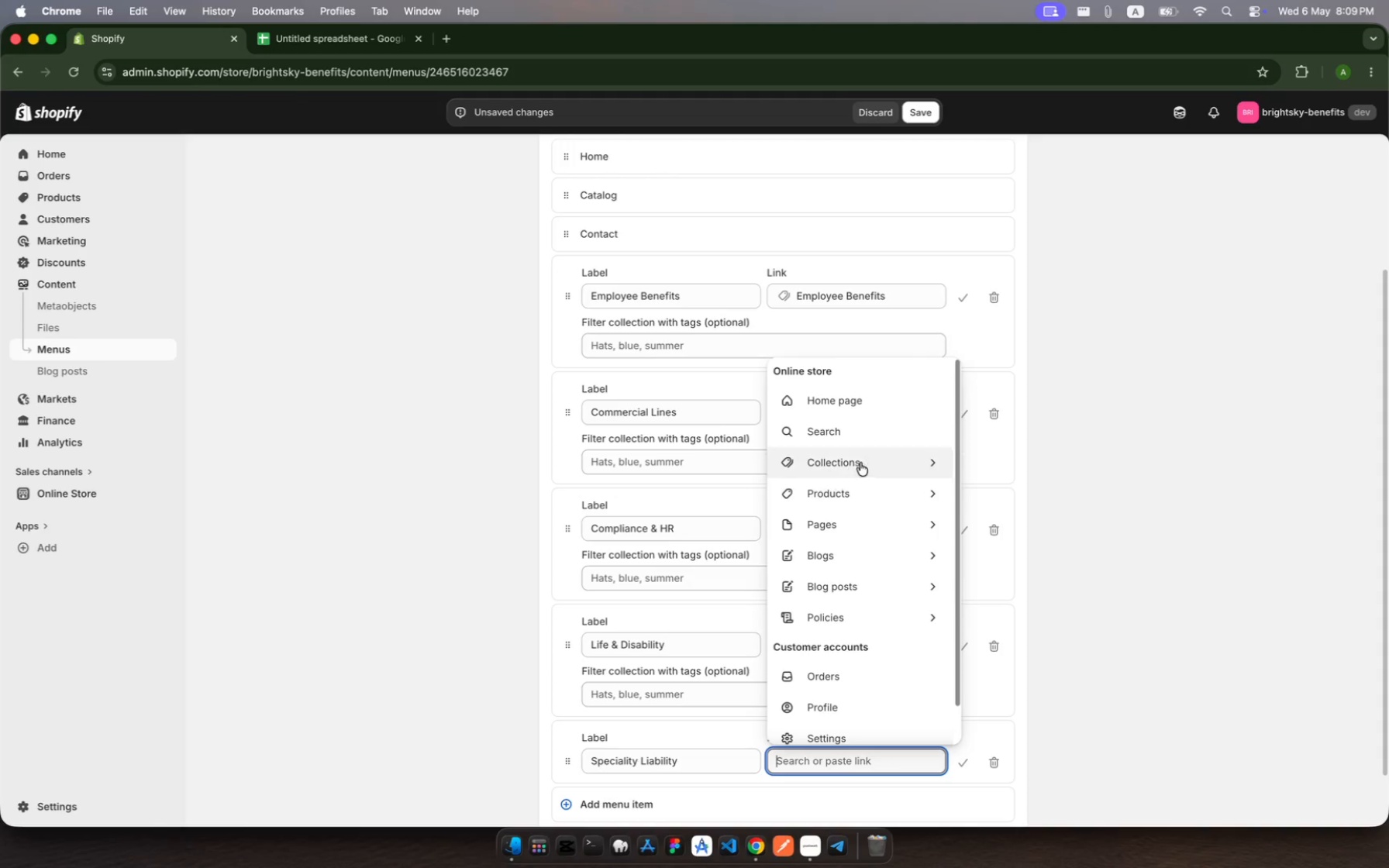 
left_click([864, 462])
 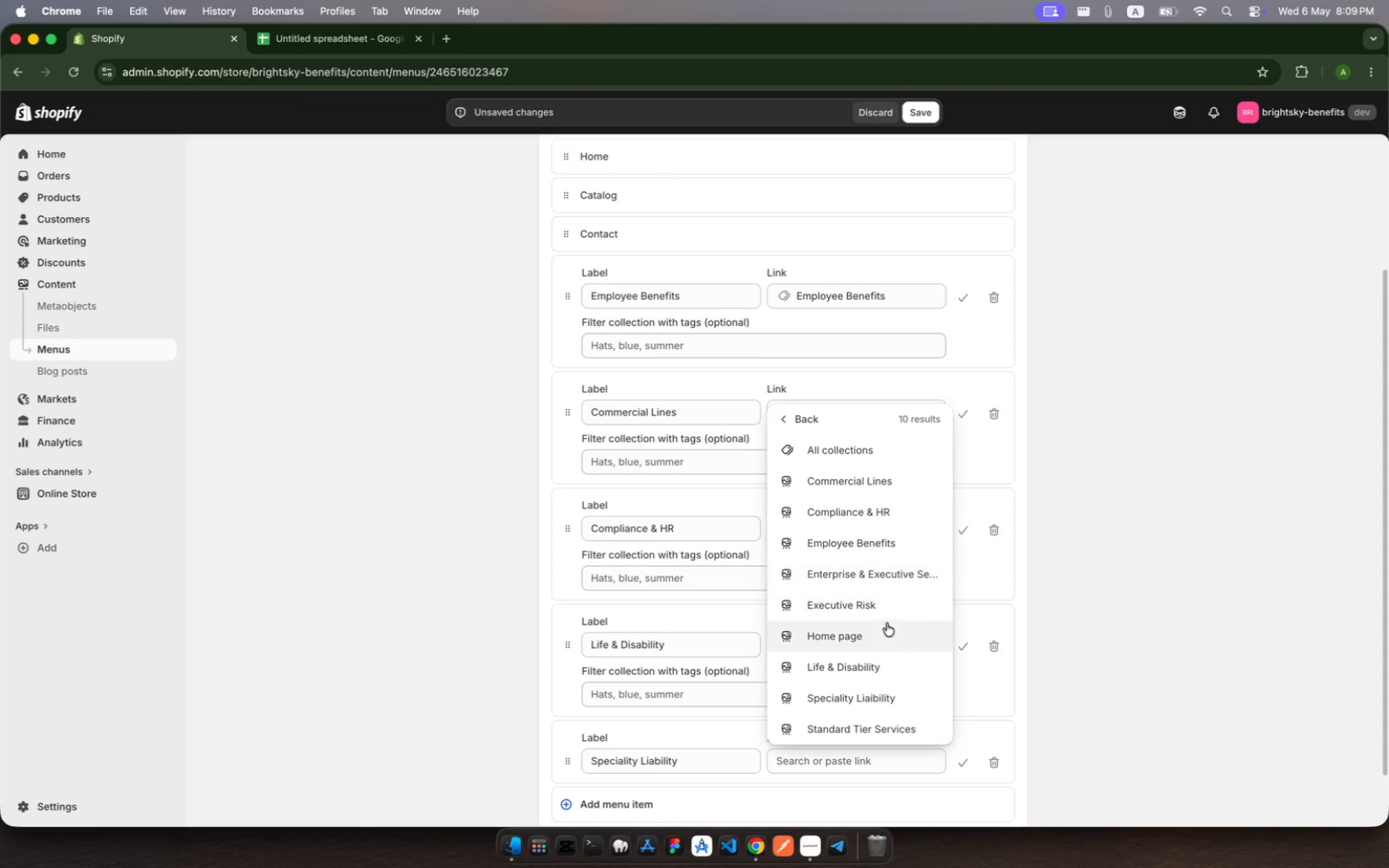 
scroll: coordinate [887, 663], scroll_direction: down, amount: 4.0
 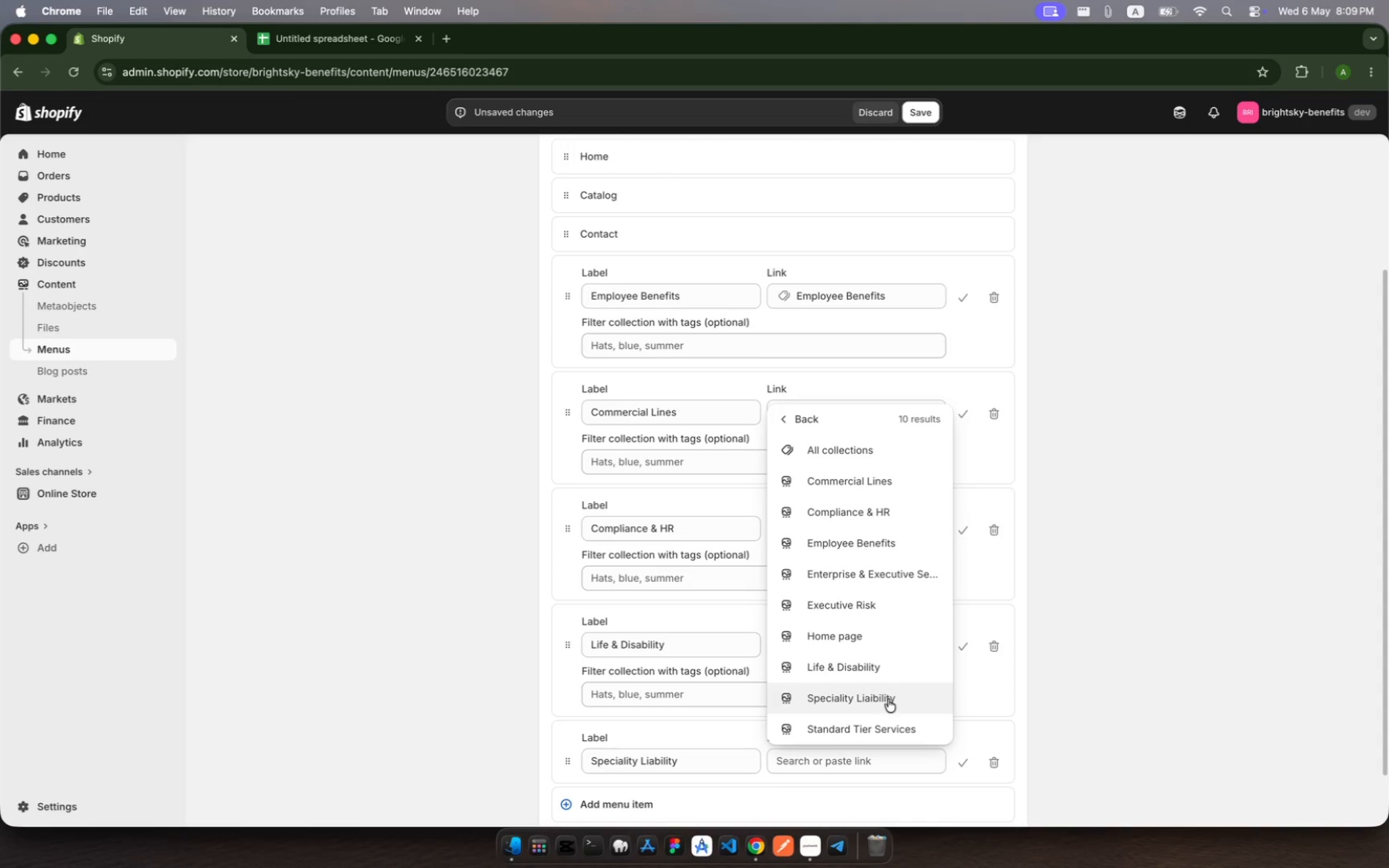 
left_click([889, 699])
 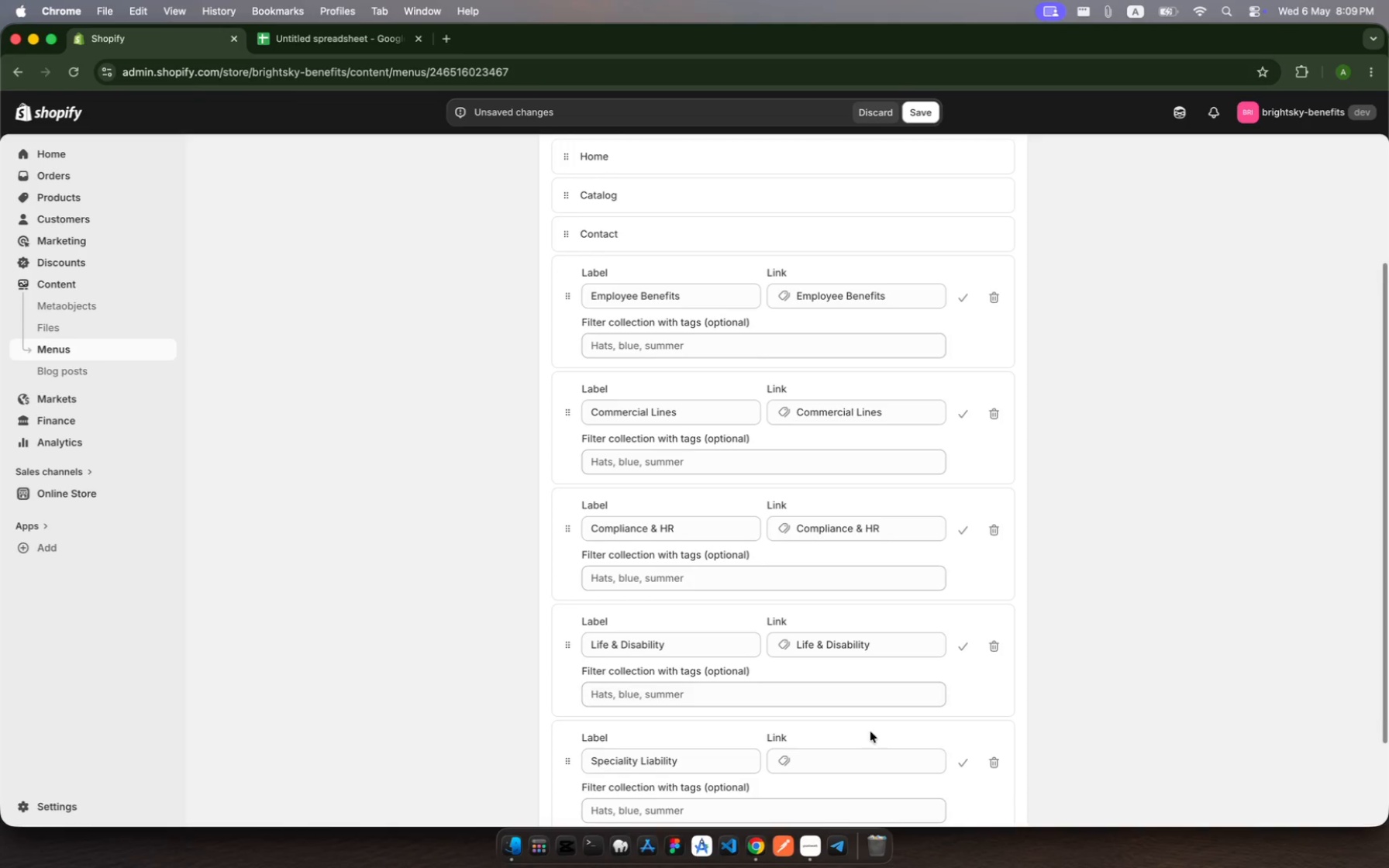 
scroll: coordinate [867, 737], scroll_direction: down, amount: 21.0
 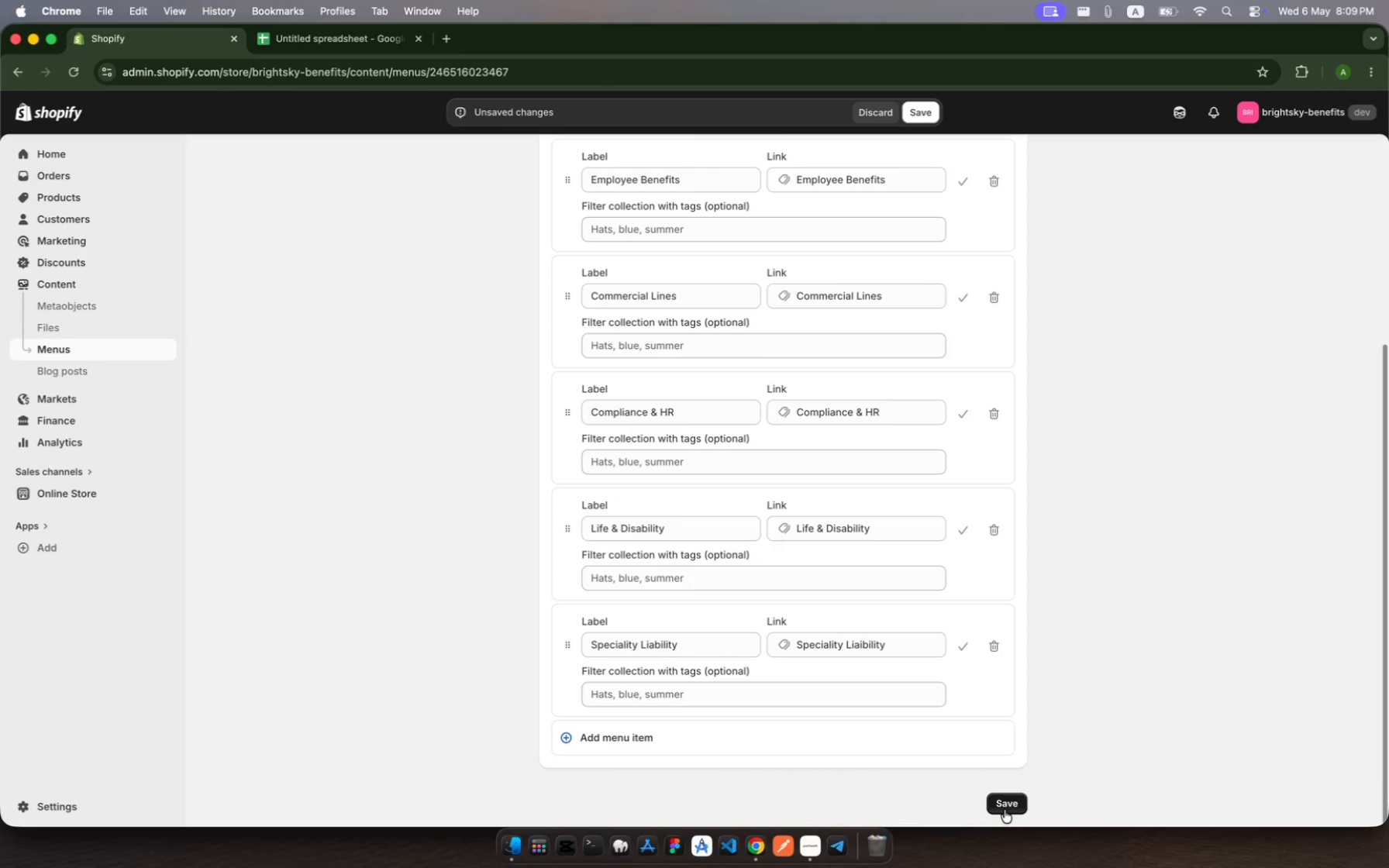 
left_click([1009, 812])
 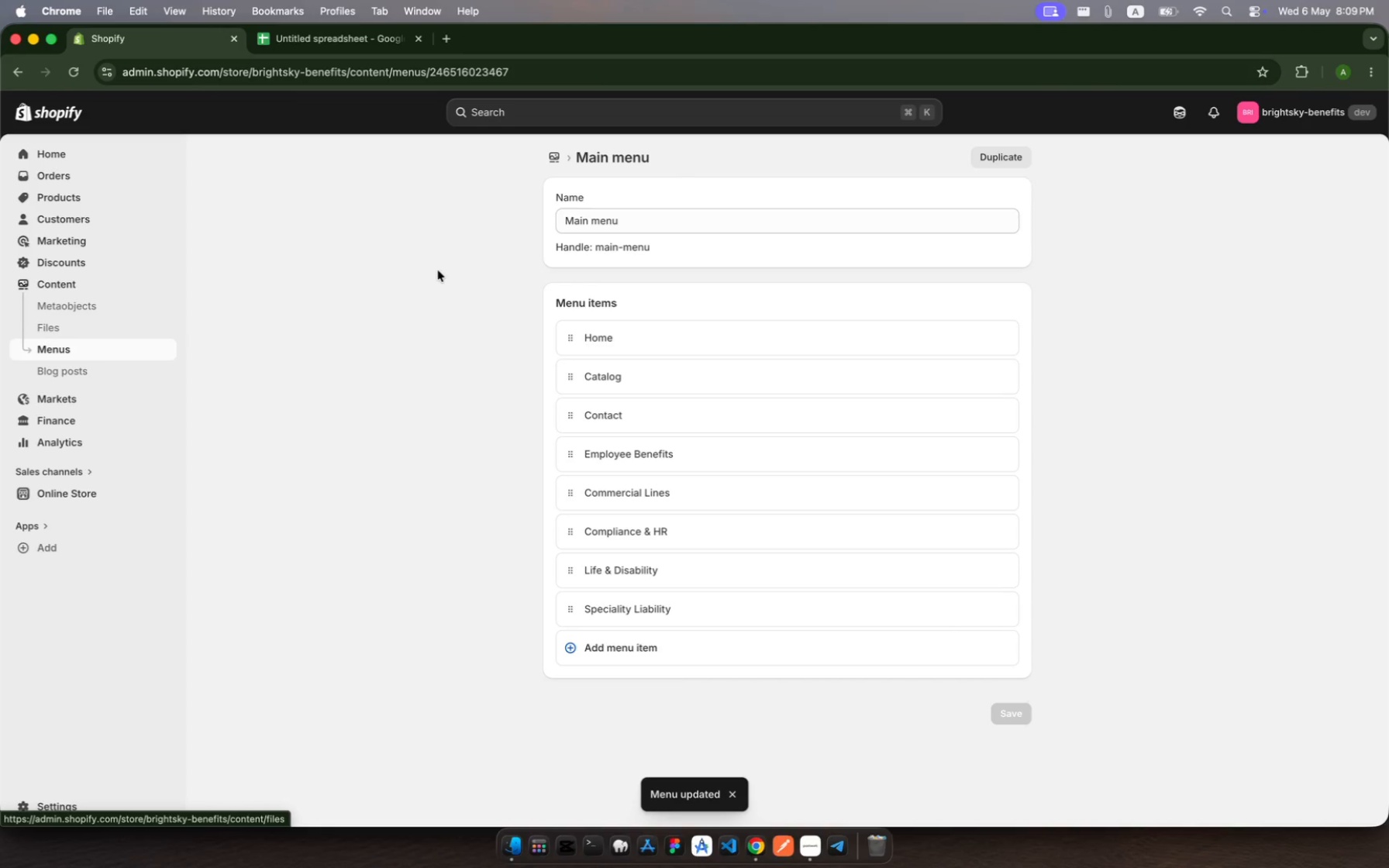 
wait(6.52)
 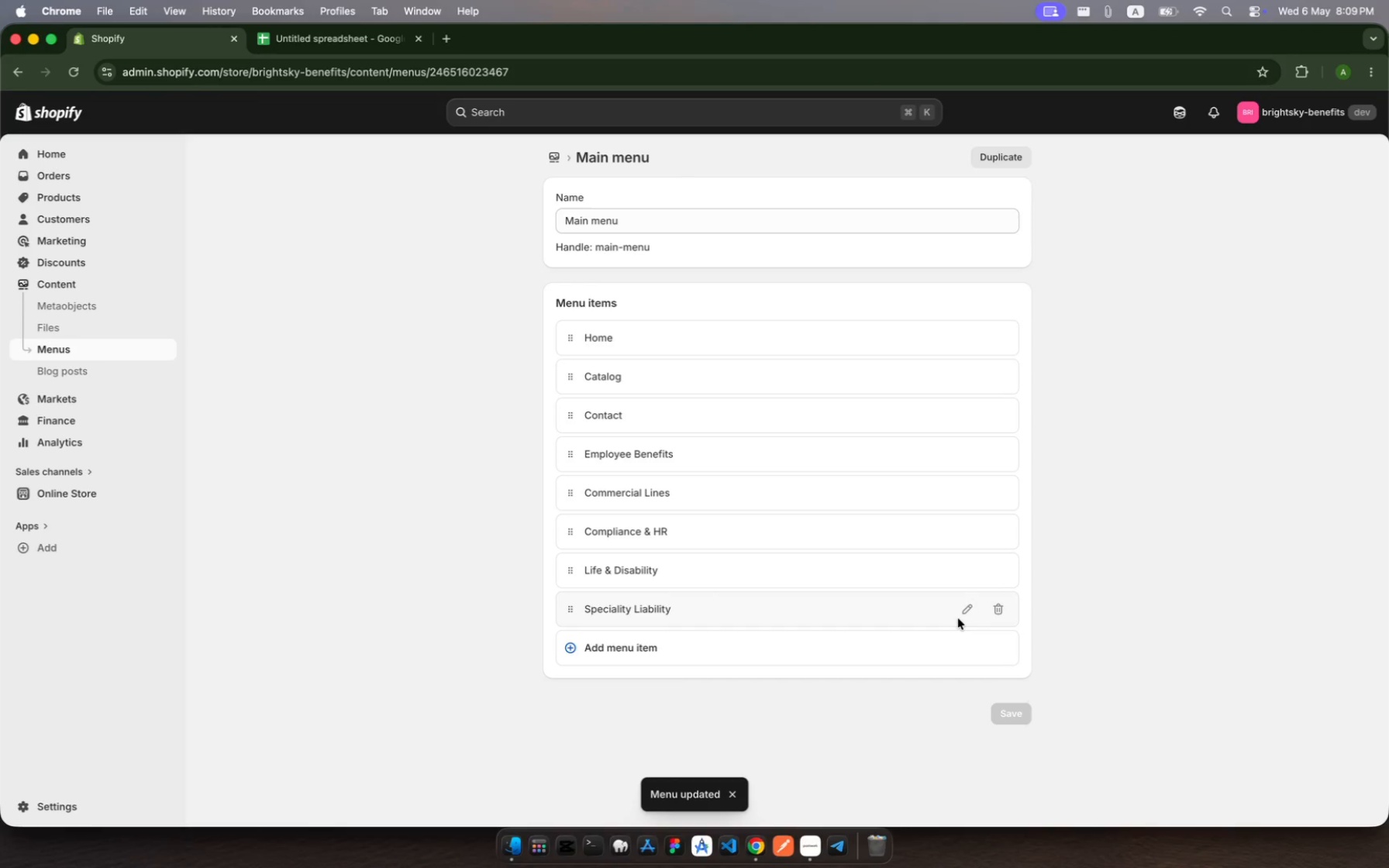 
left_click([591, 222])
 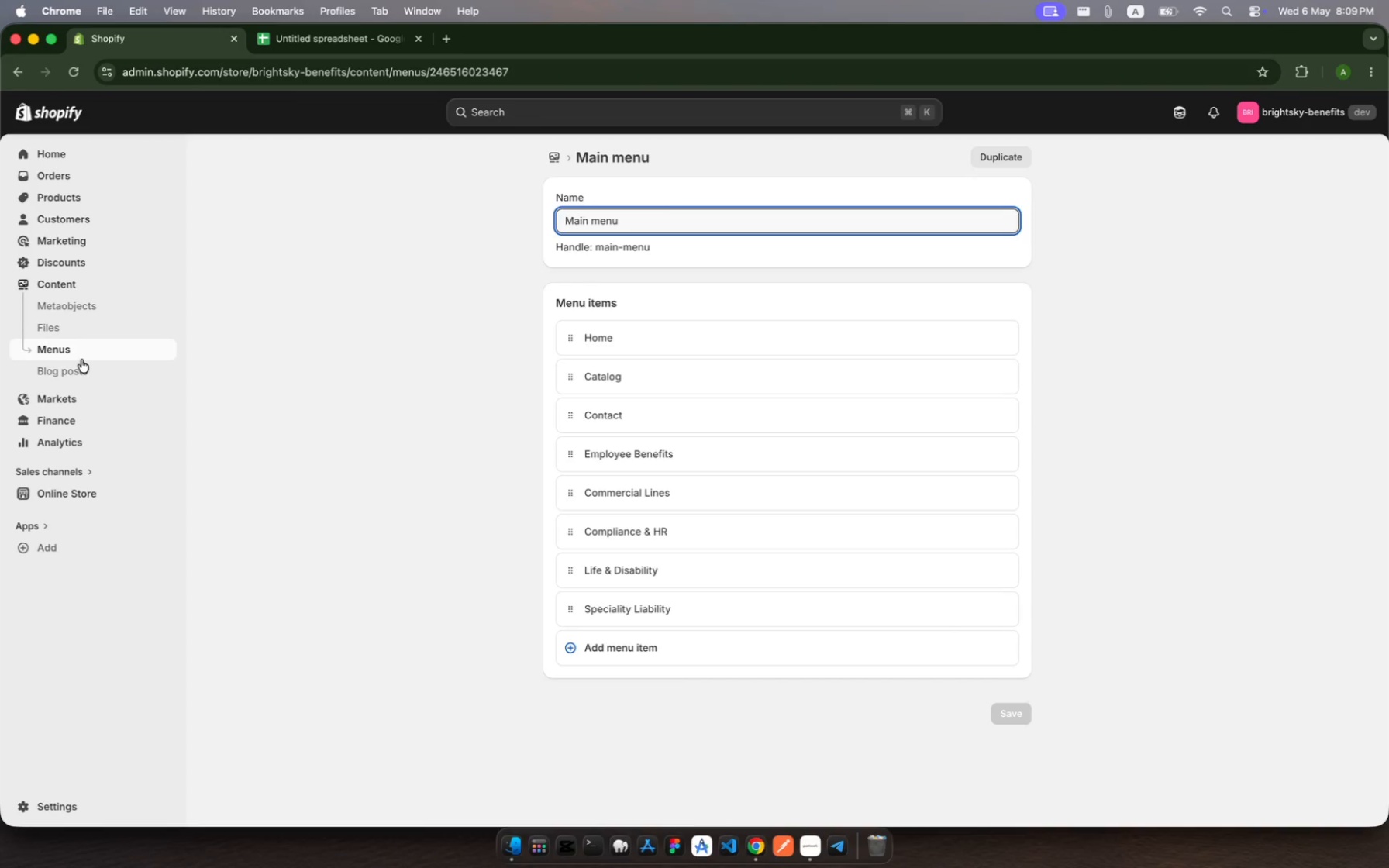 
left_click([82, 359])
 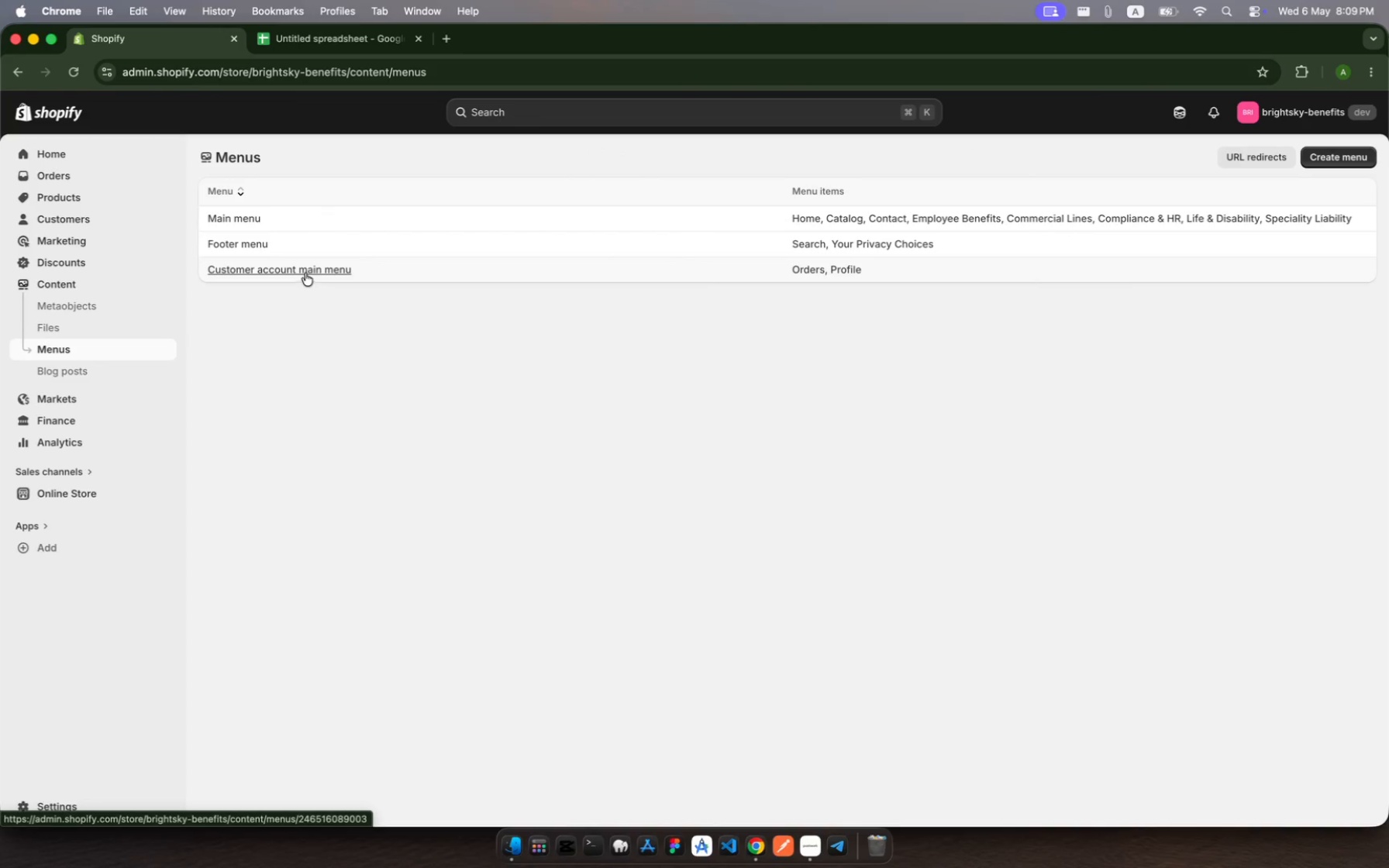 
left_click([332, 250])
 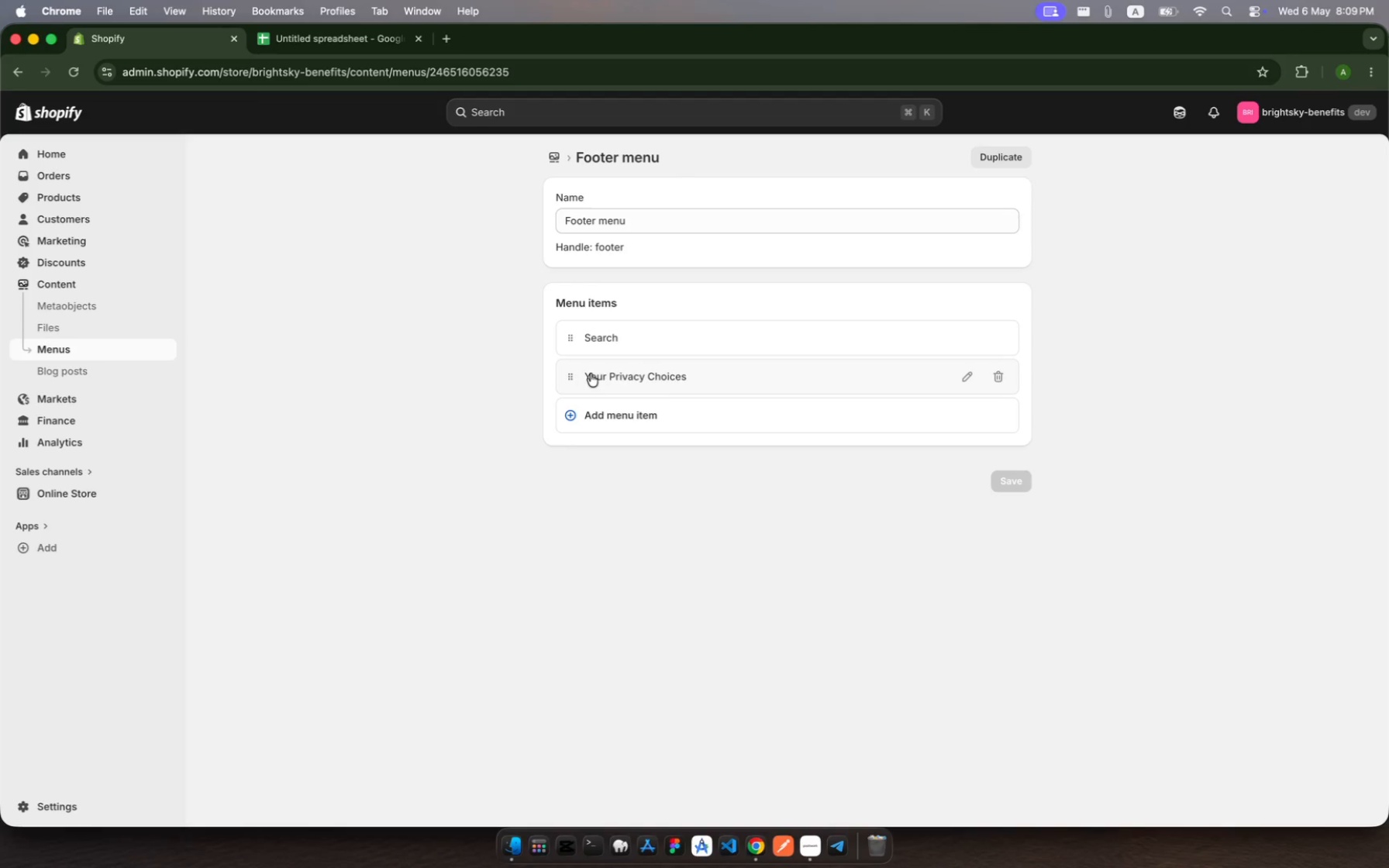 
wait(10.89)
 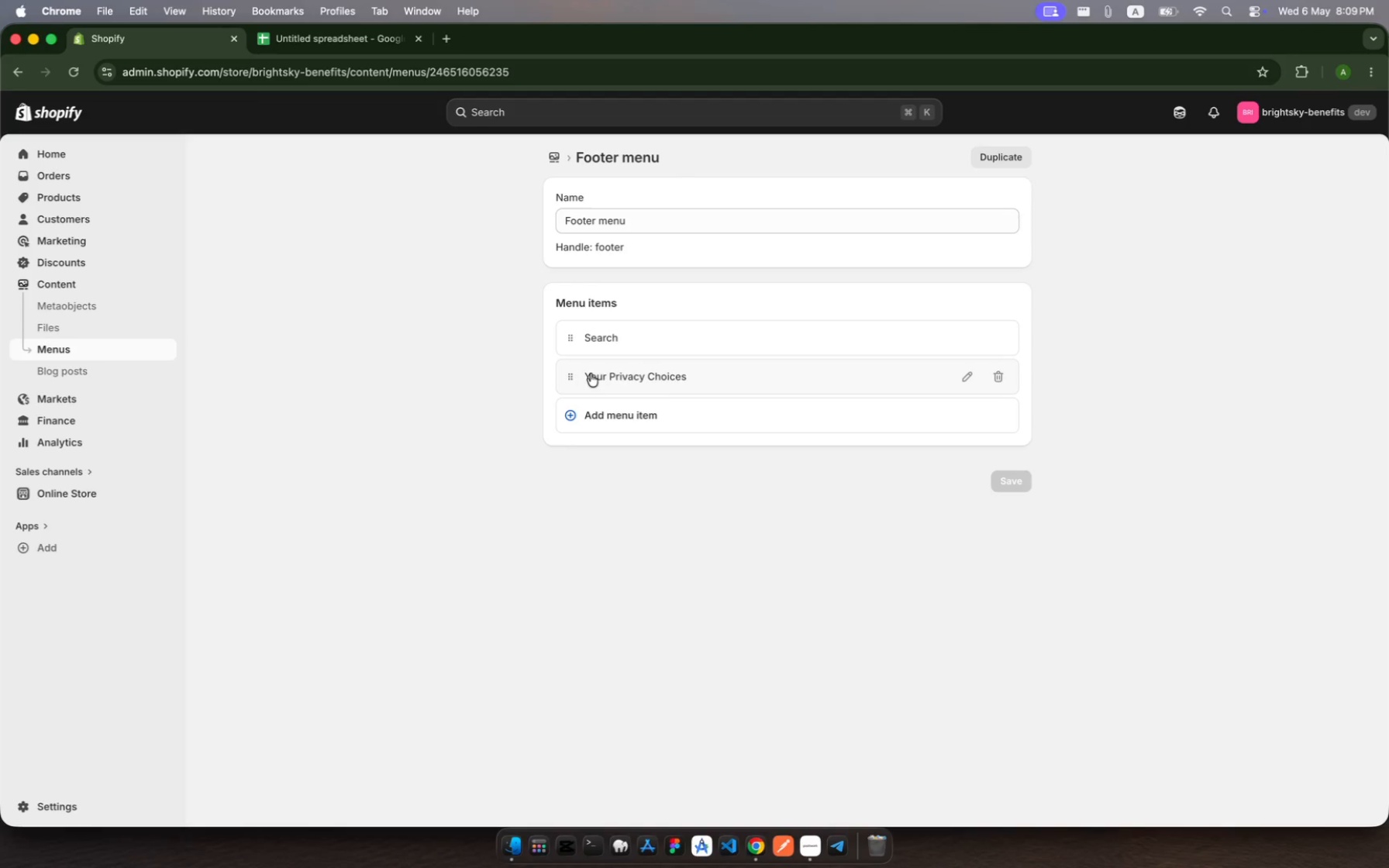 
left_click([641, 415])
 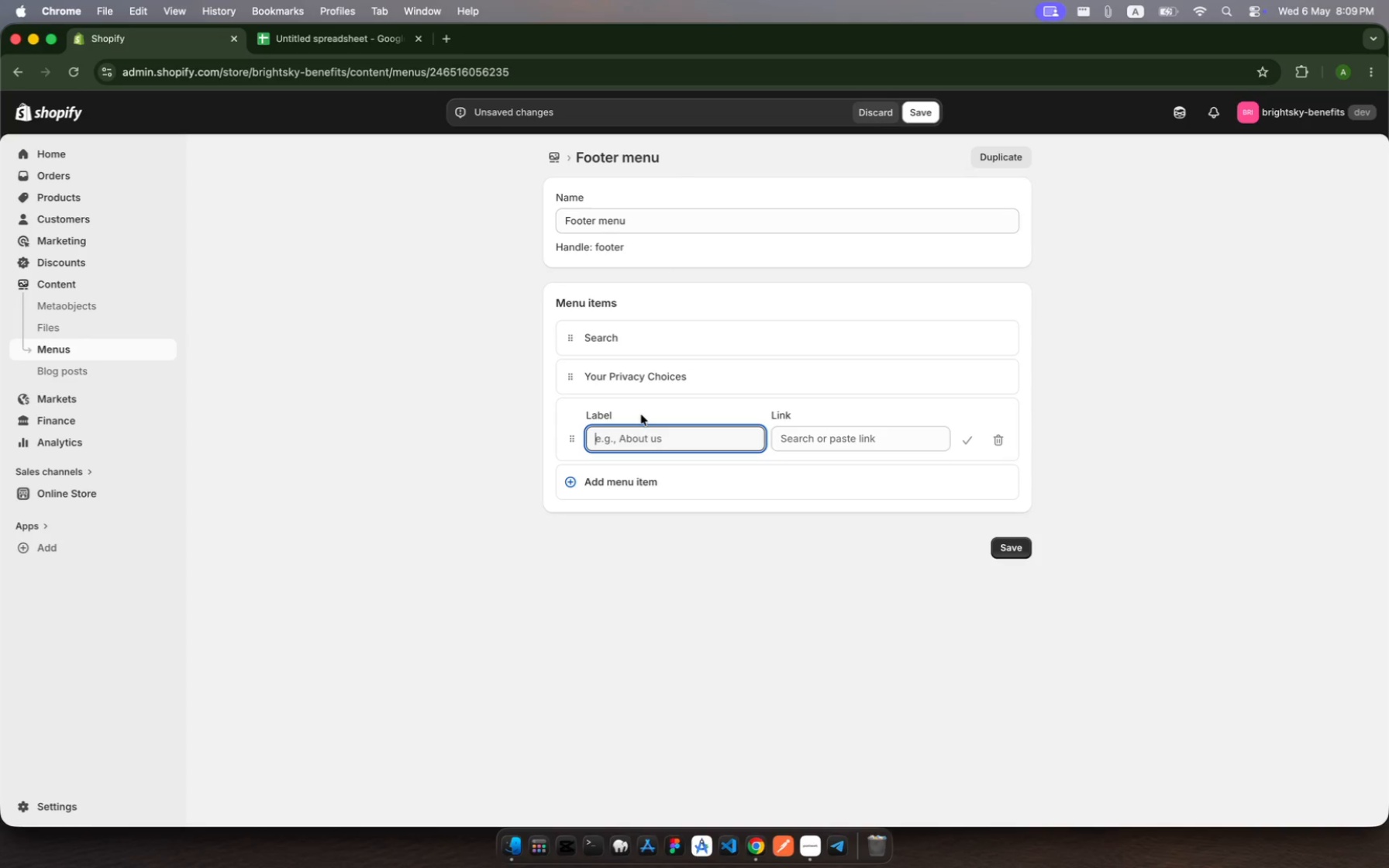 
type(Legal De)
key(Backspace)
type(isclaimer)
 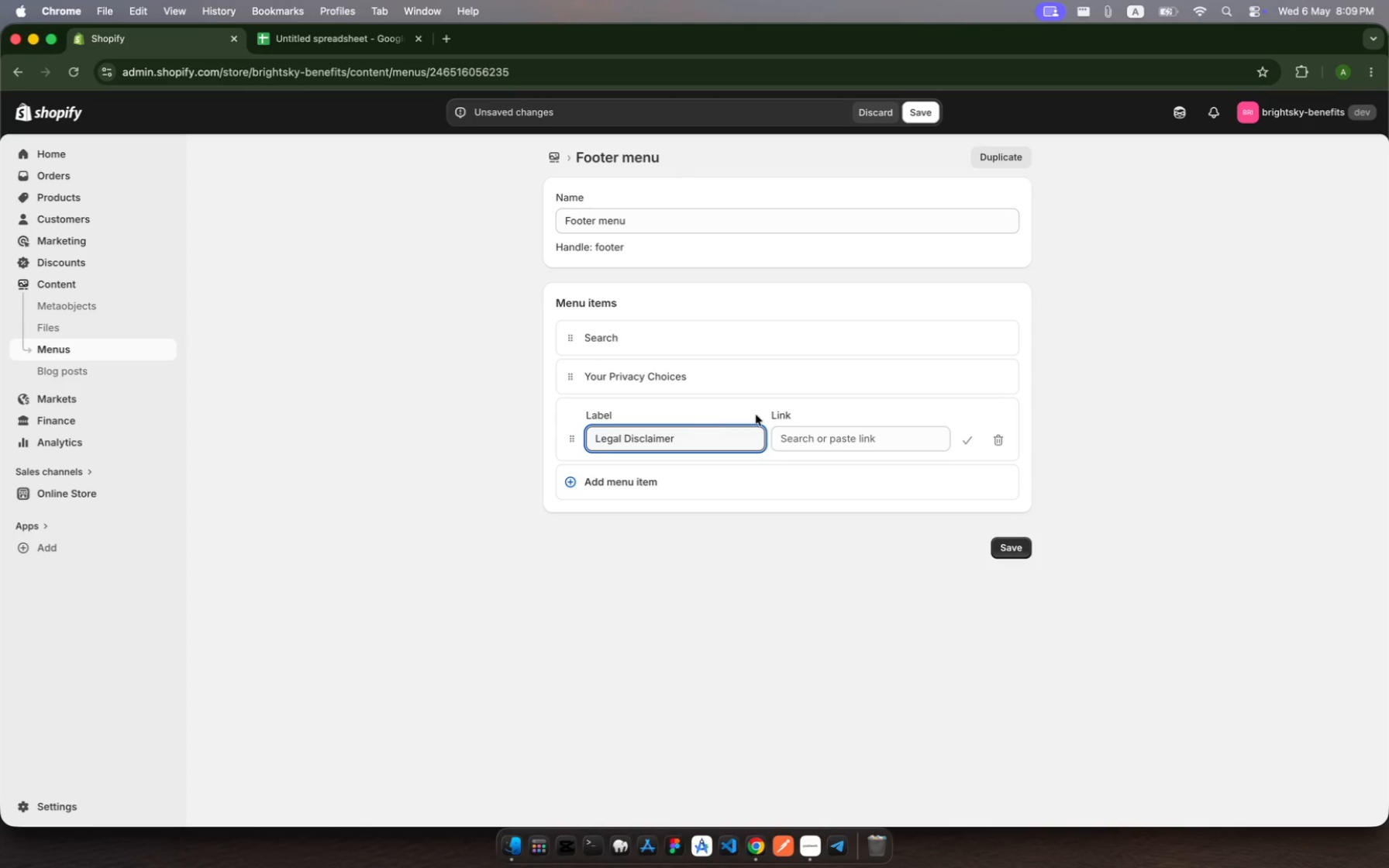 
left_click([822, 442])
 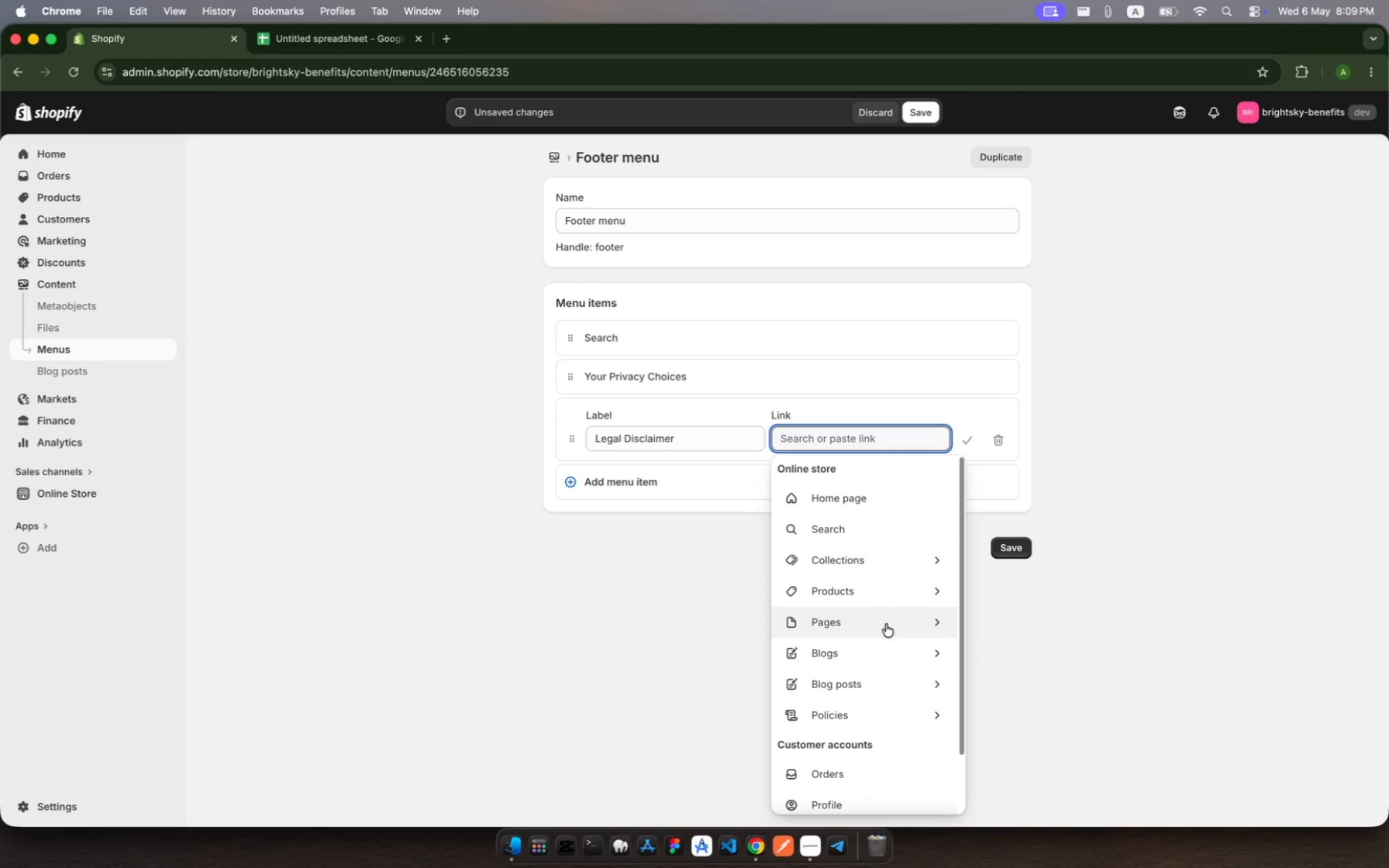 
left_click([886, 624])
 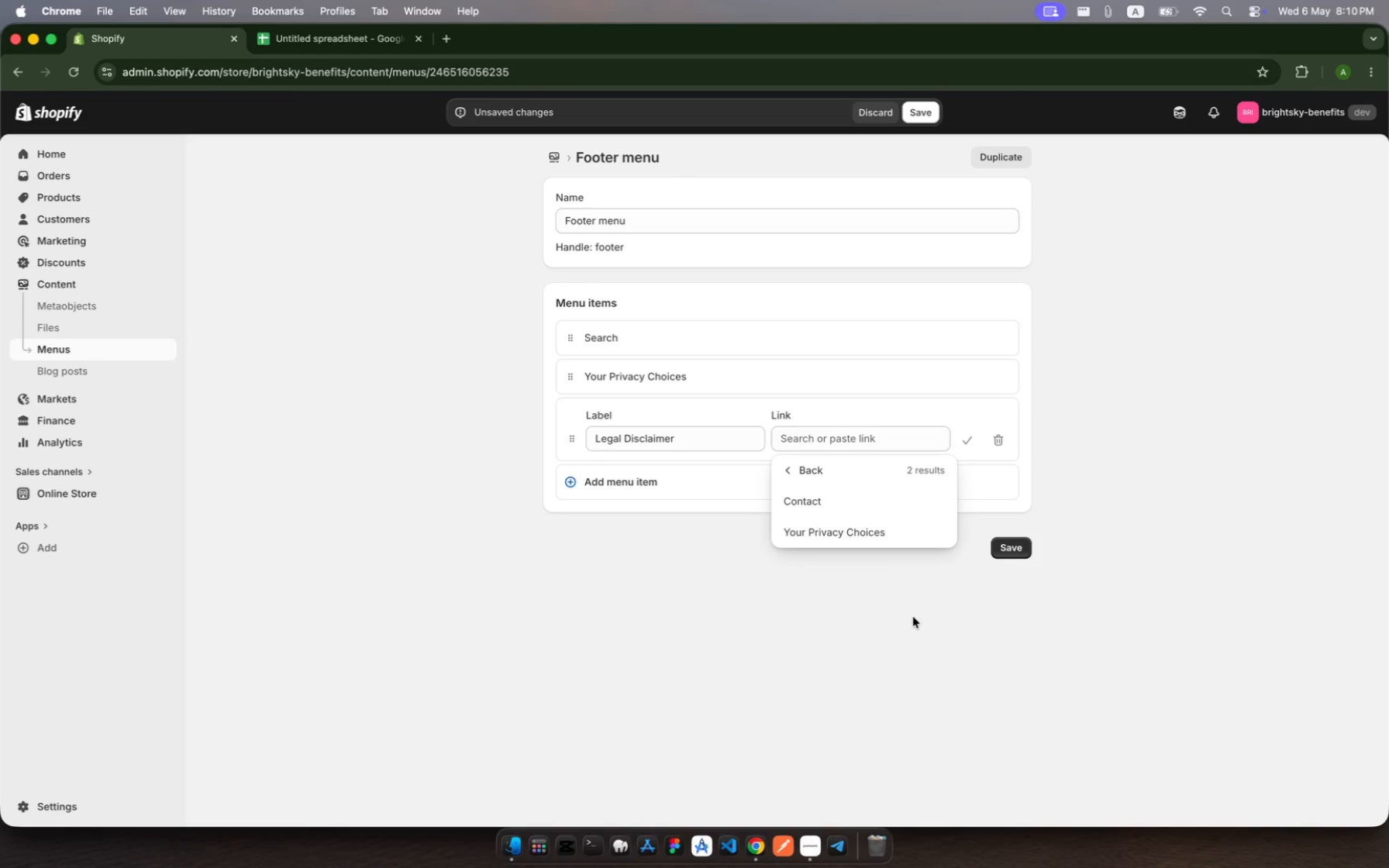 
wait(10.16)
 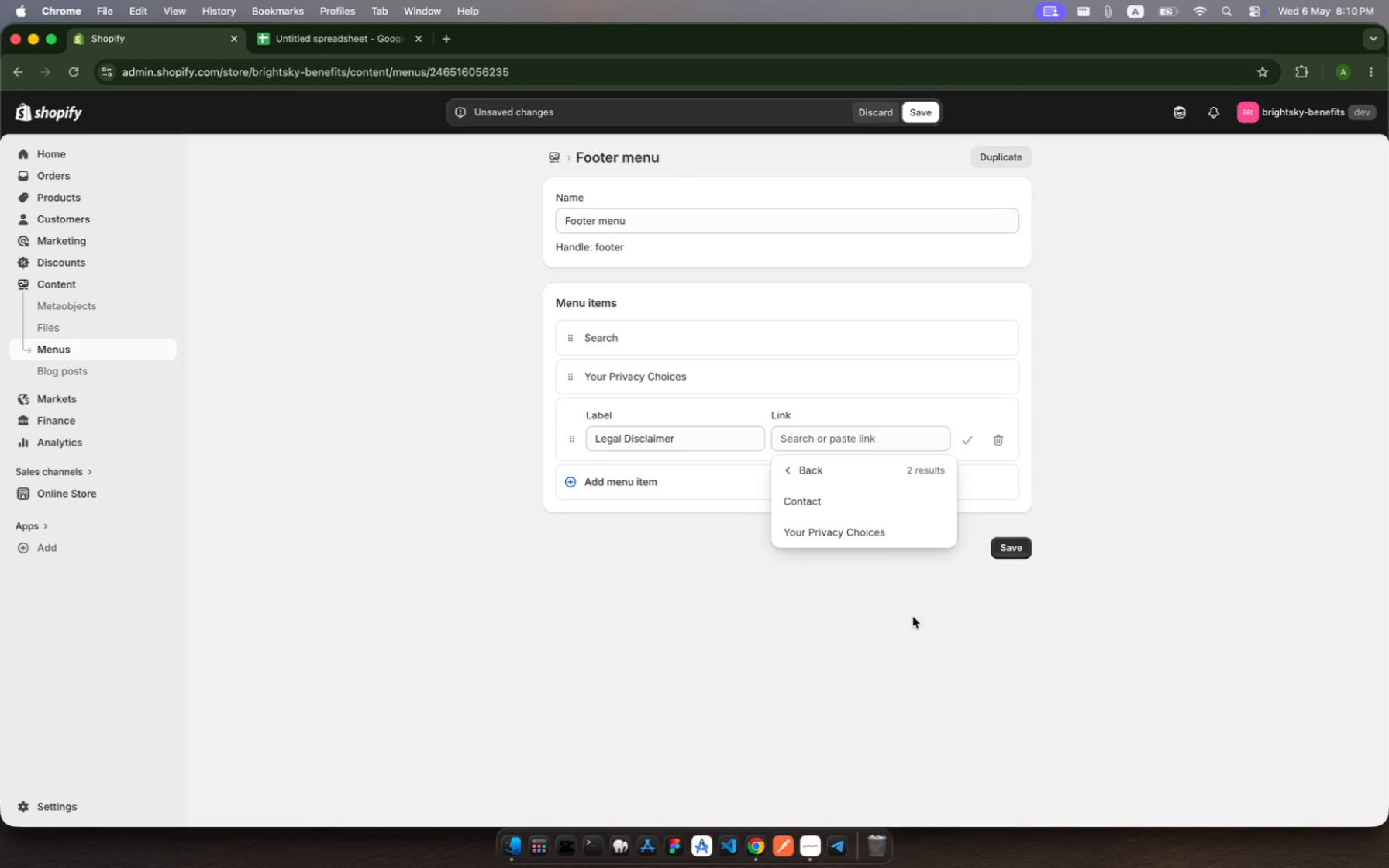 
left_click([870, 538])
 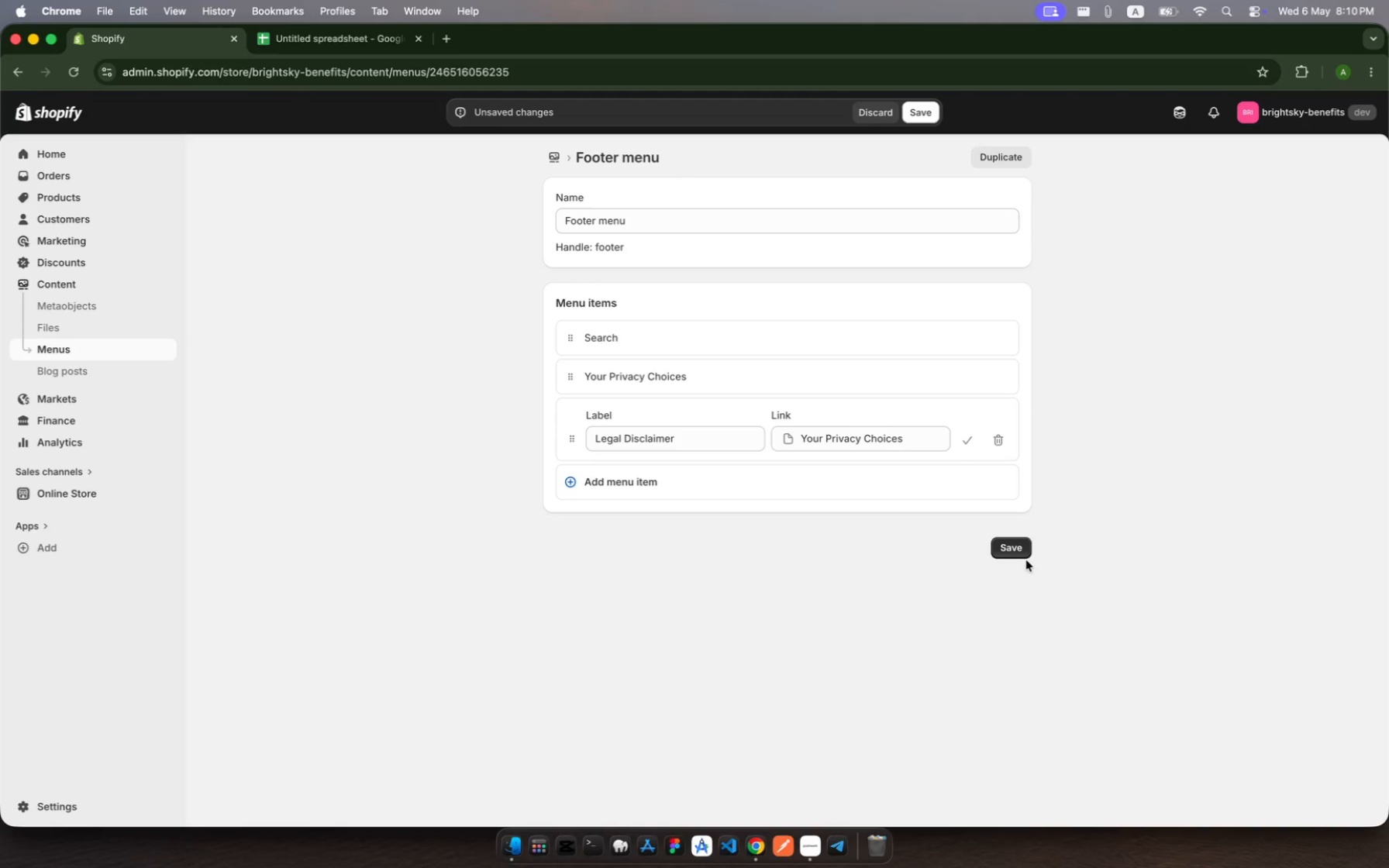 
left_click([1017, 550])
 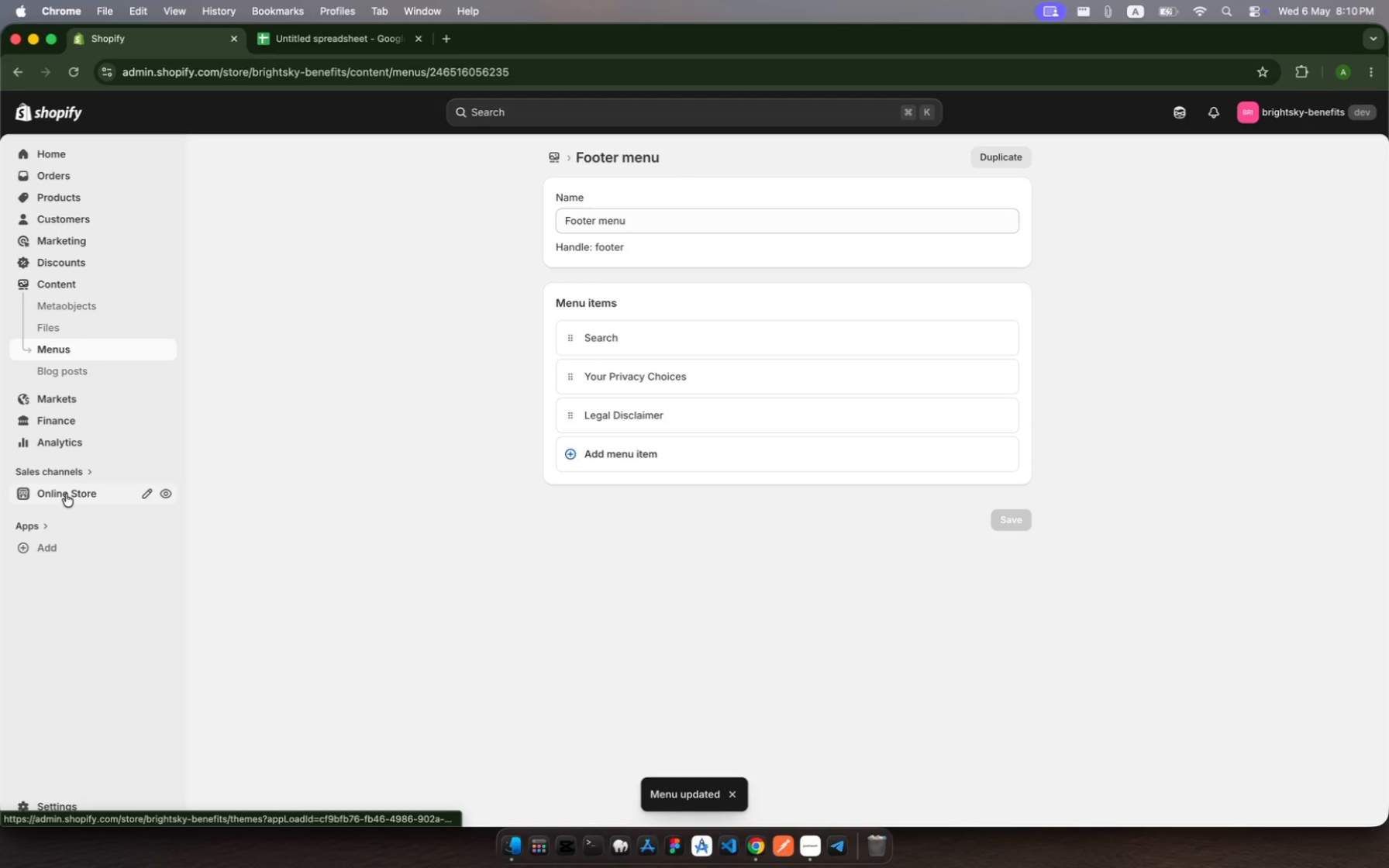 
wait(7.31)
 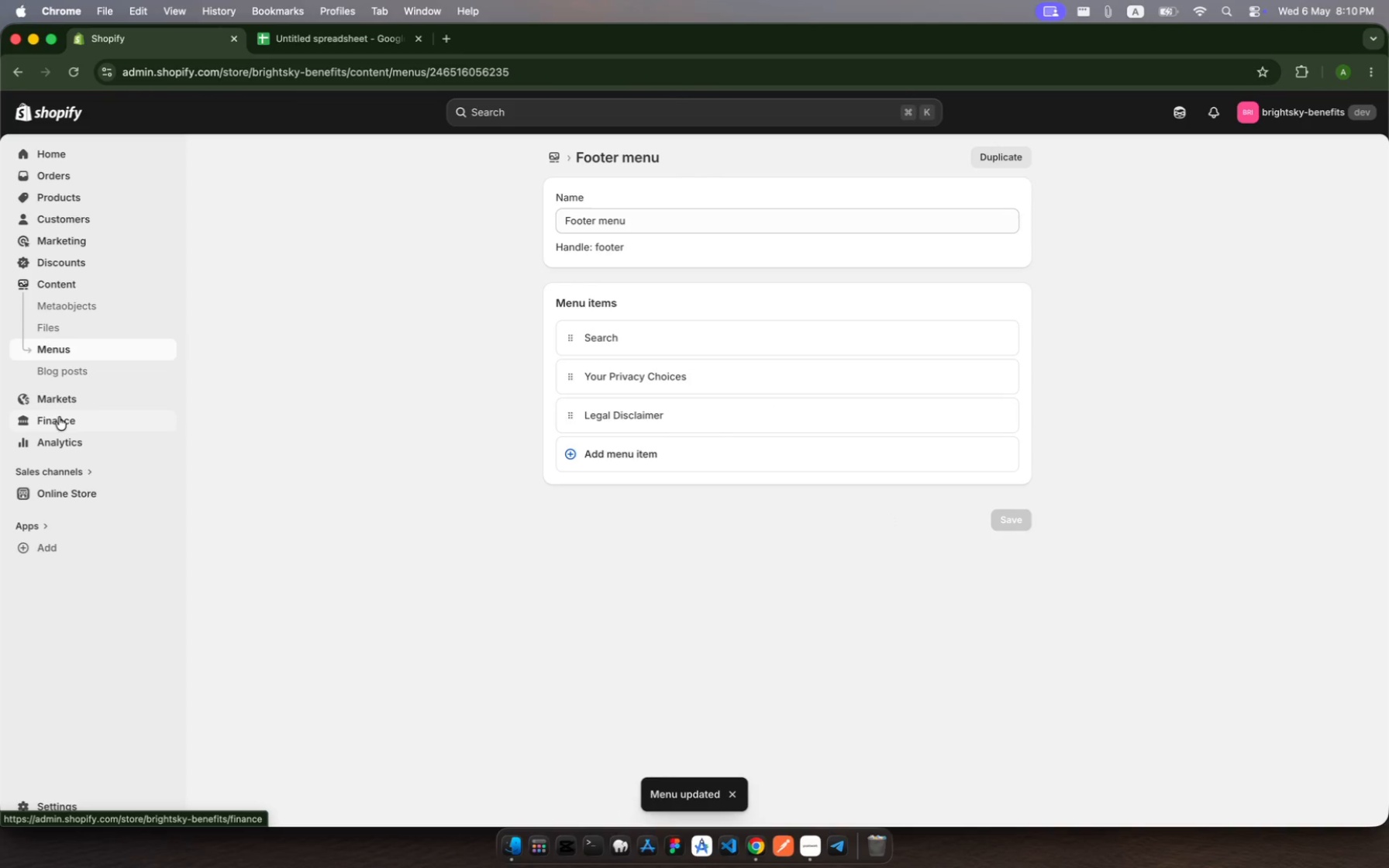 
left_click([66, 494])
 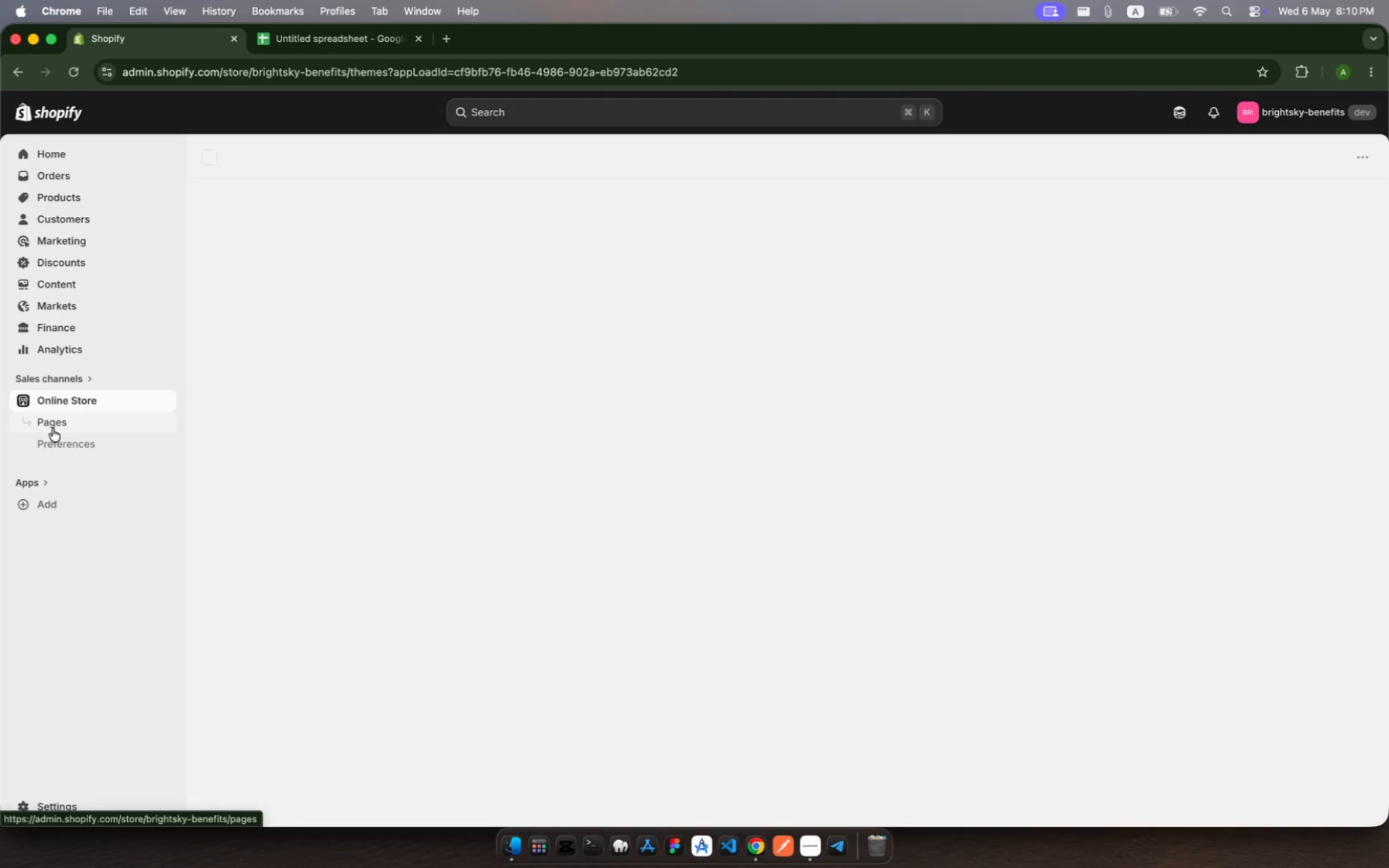 
left_click([55, 426])
 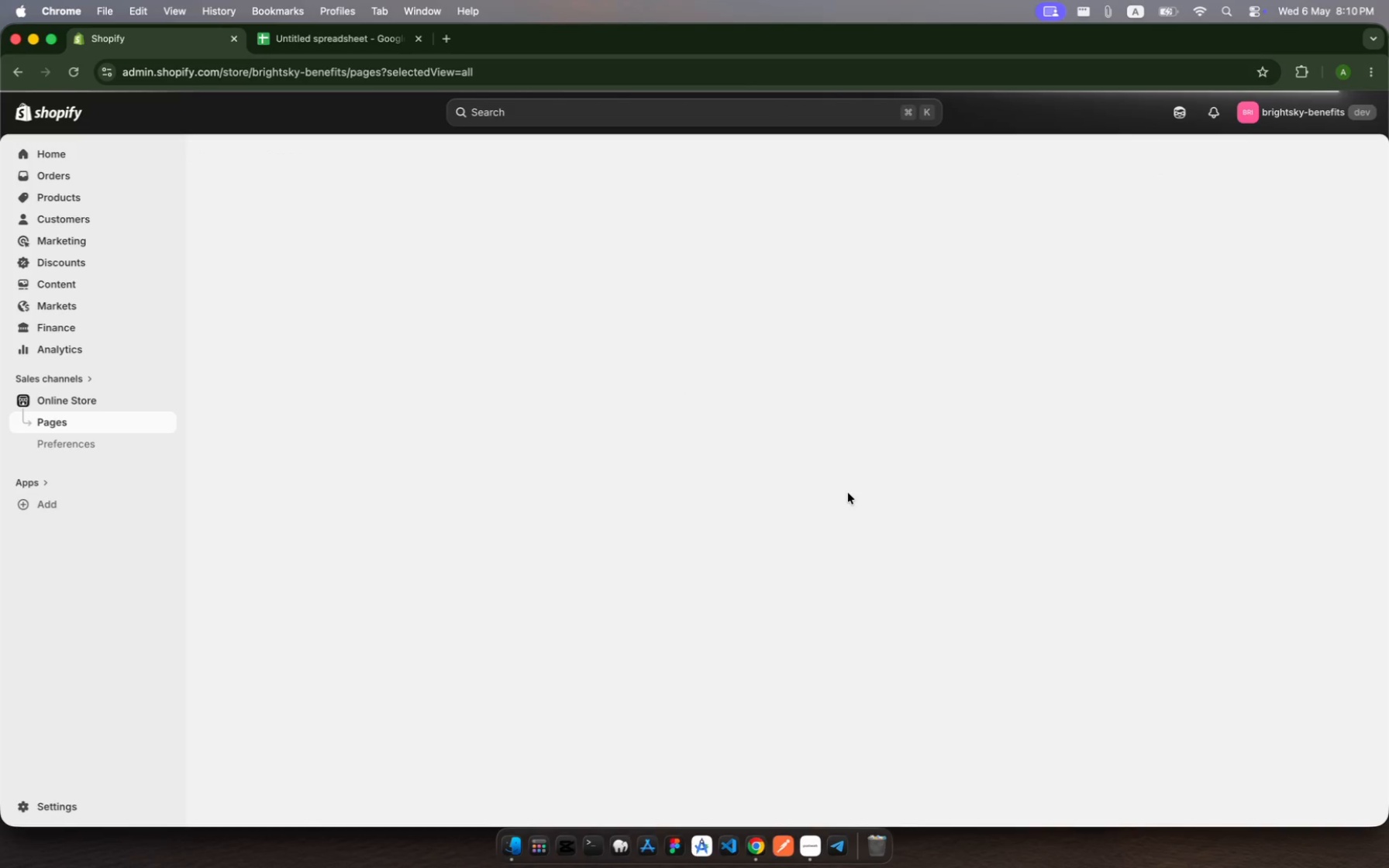 
wait(8.19)
 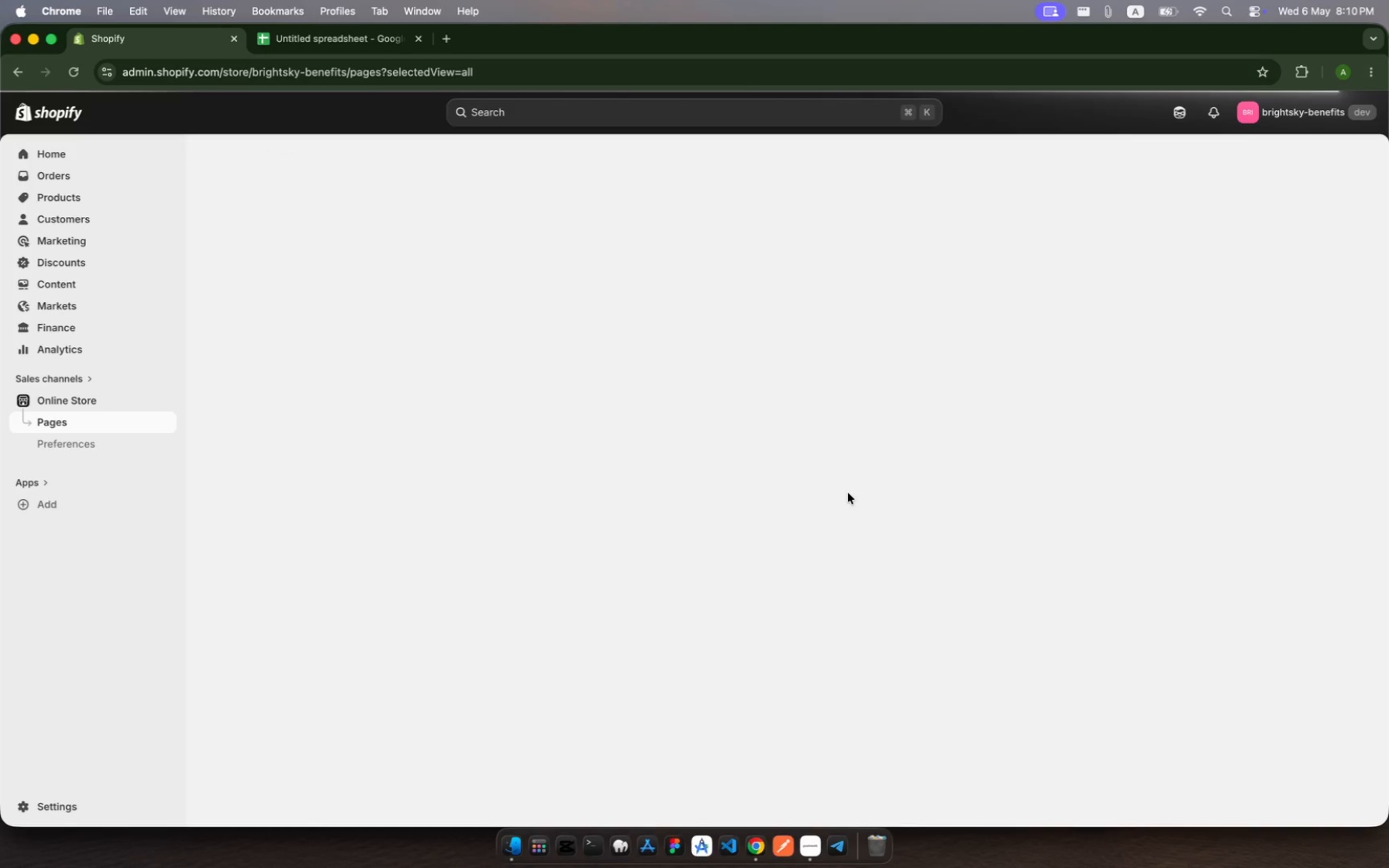 
left_click([688, 363])
 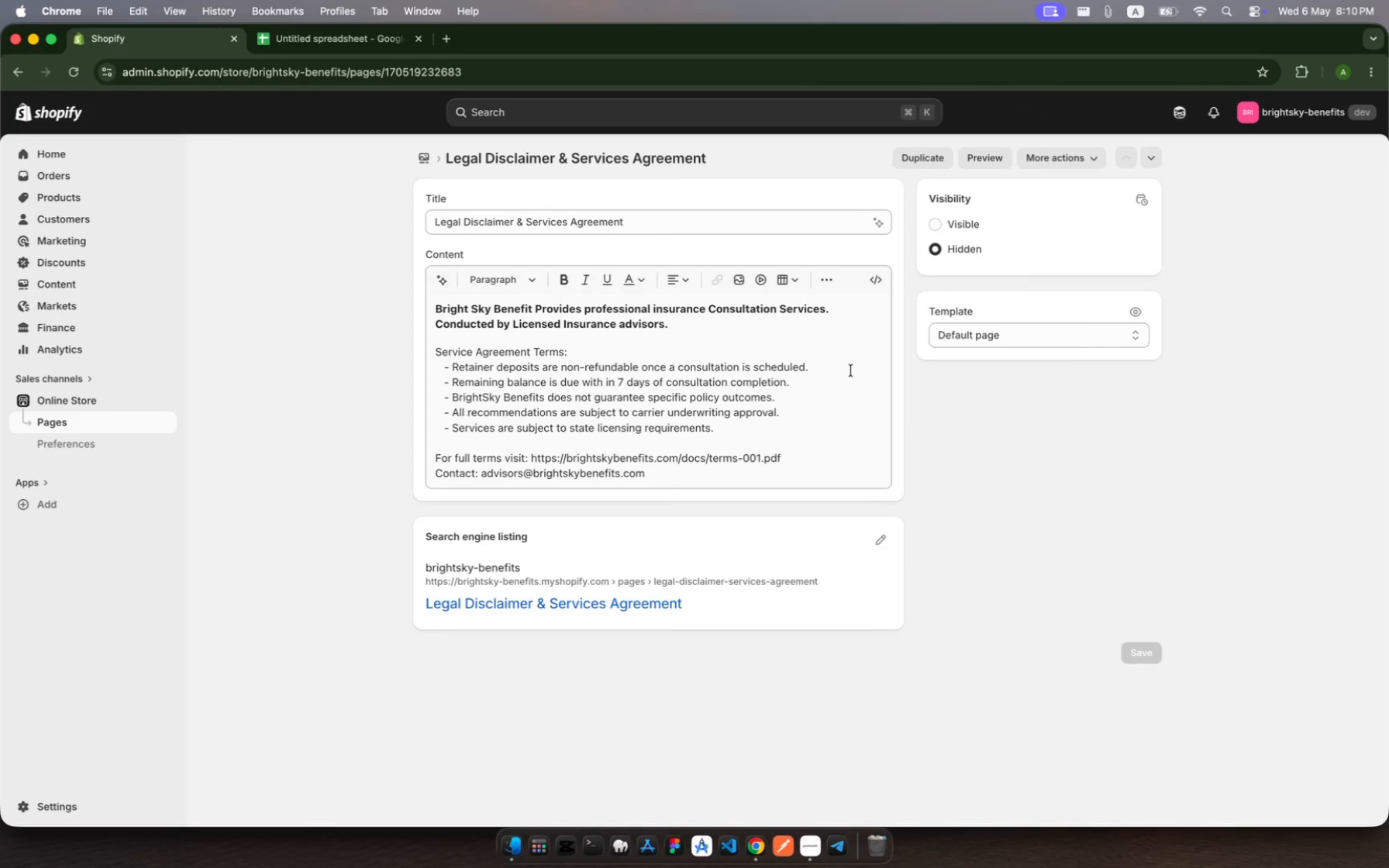 
wait(5.85)
 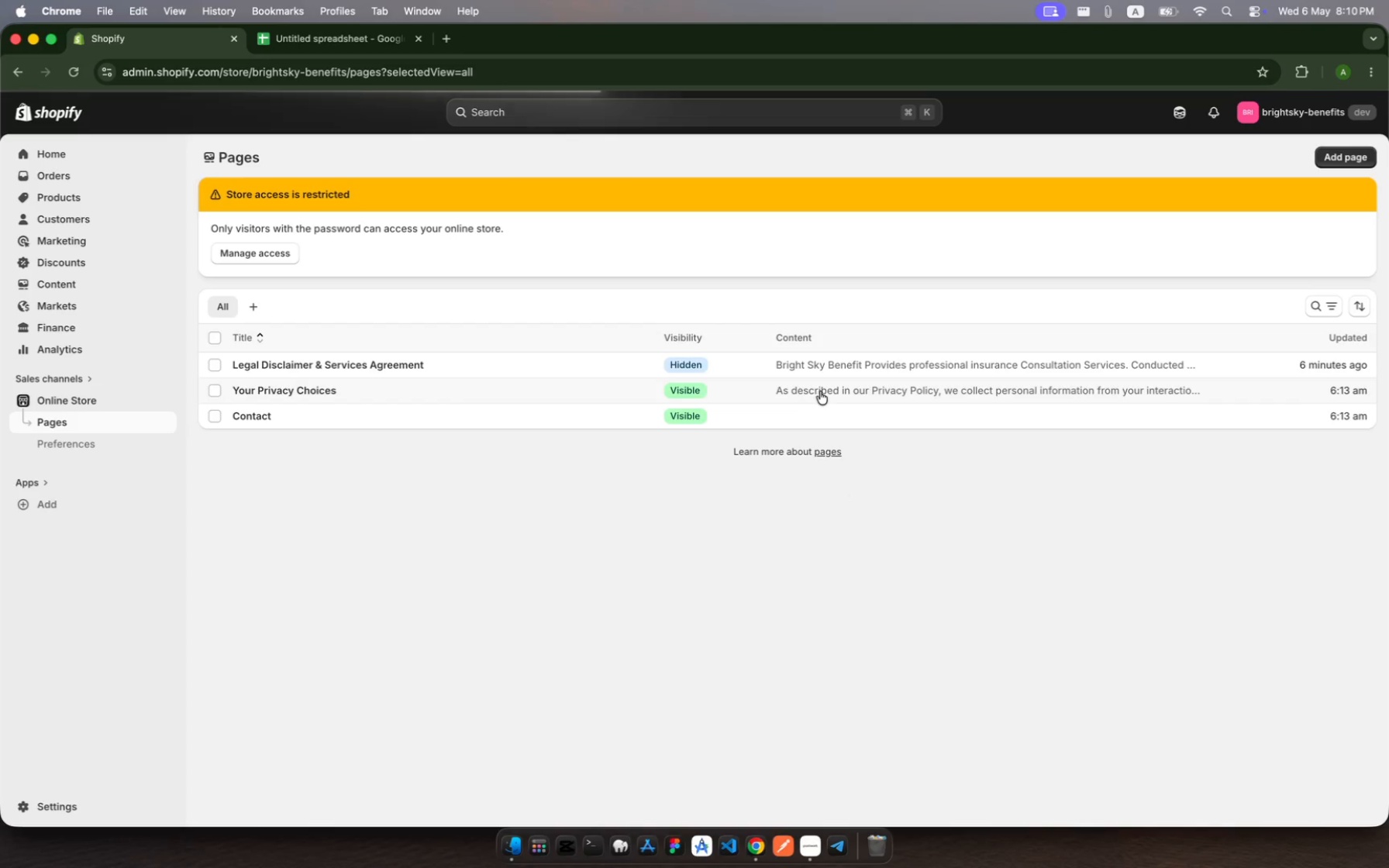 
left_click([939, 222])
 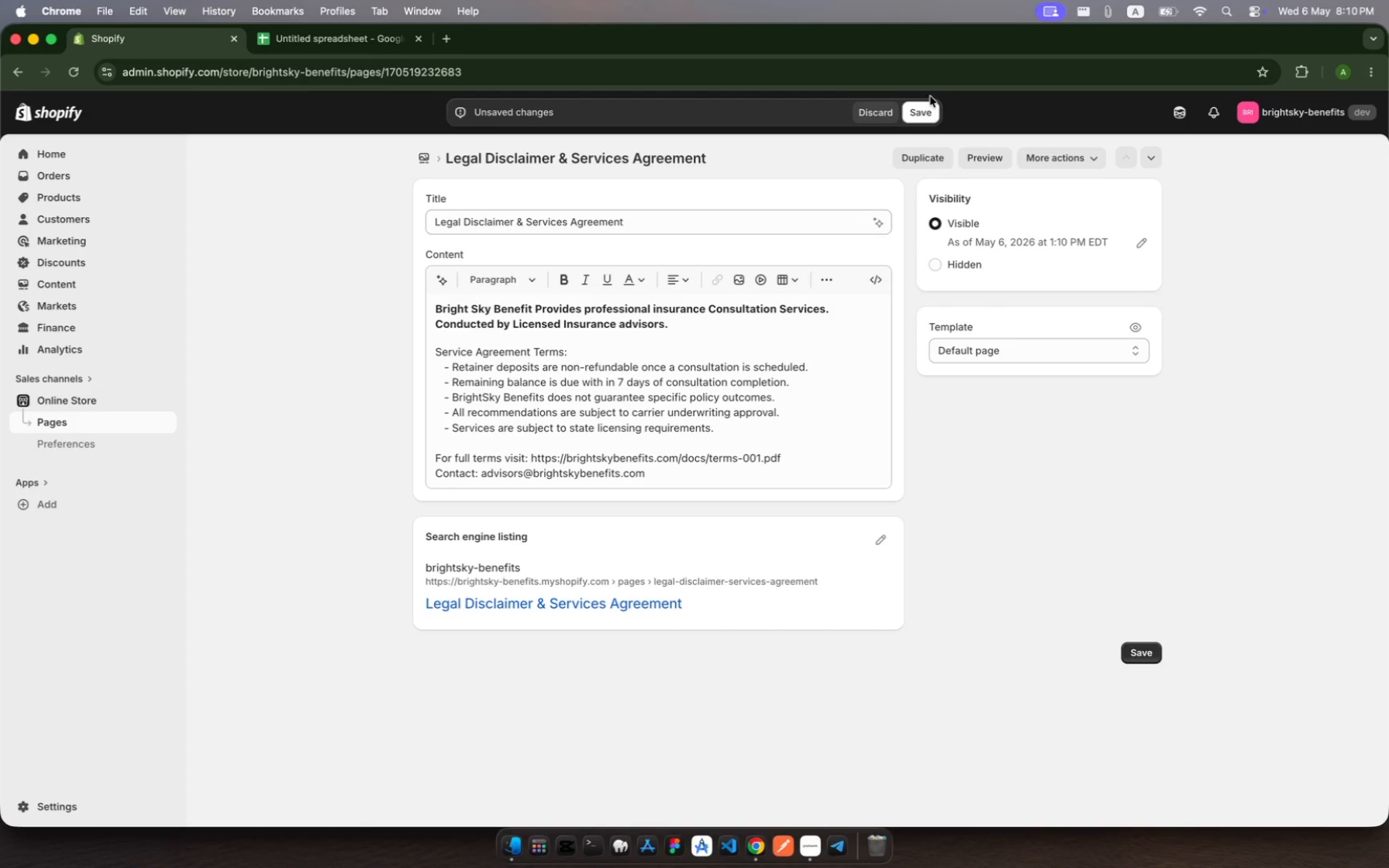 
left_click([930, 105])
 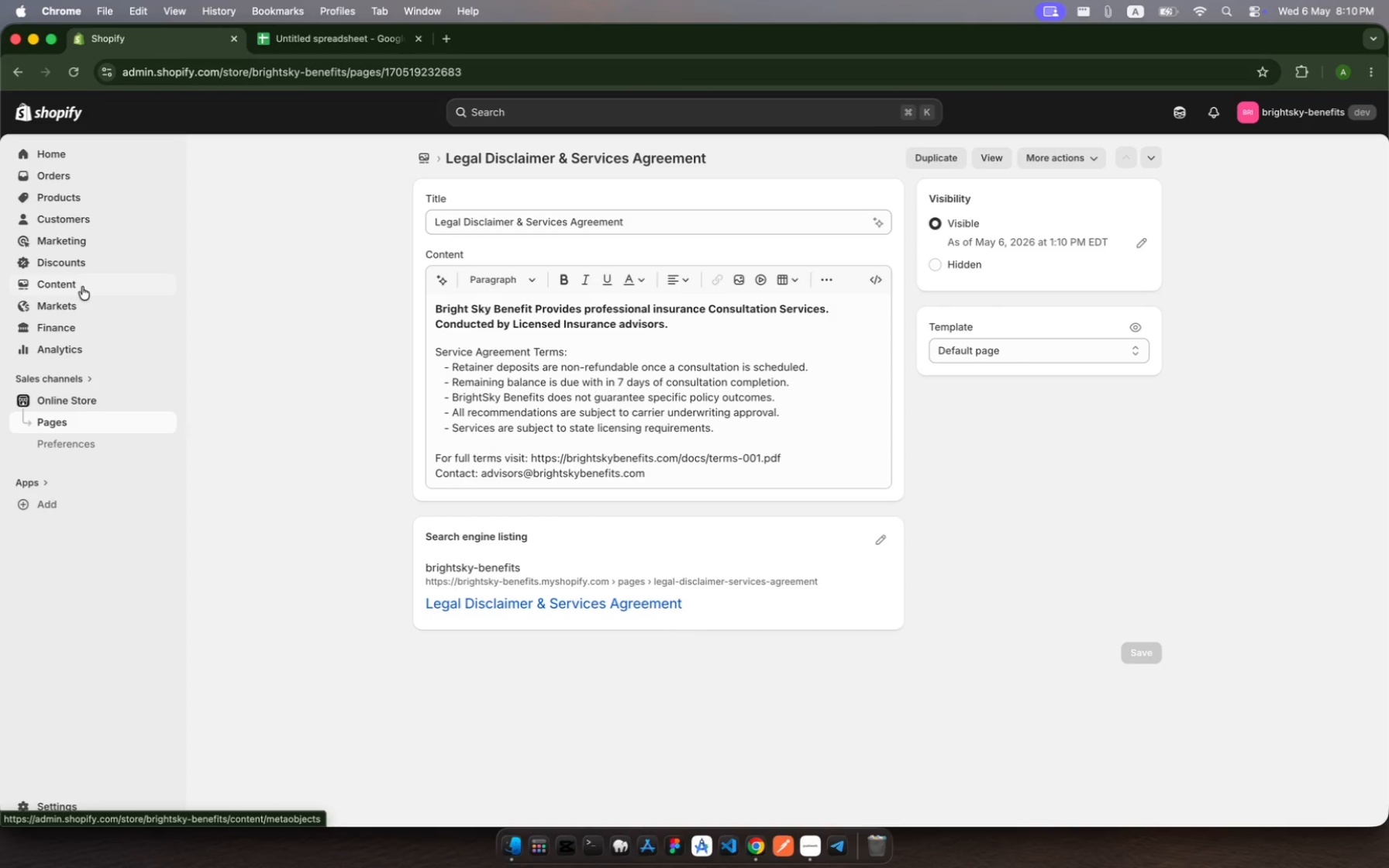 
left_click([82, 287])
 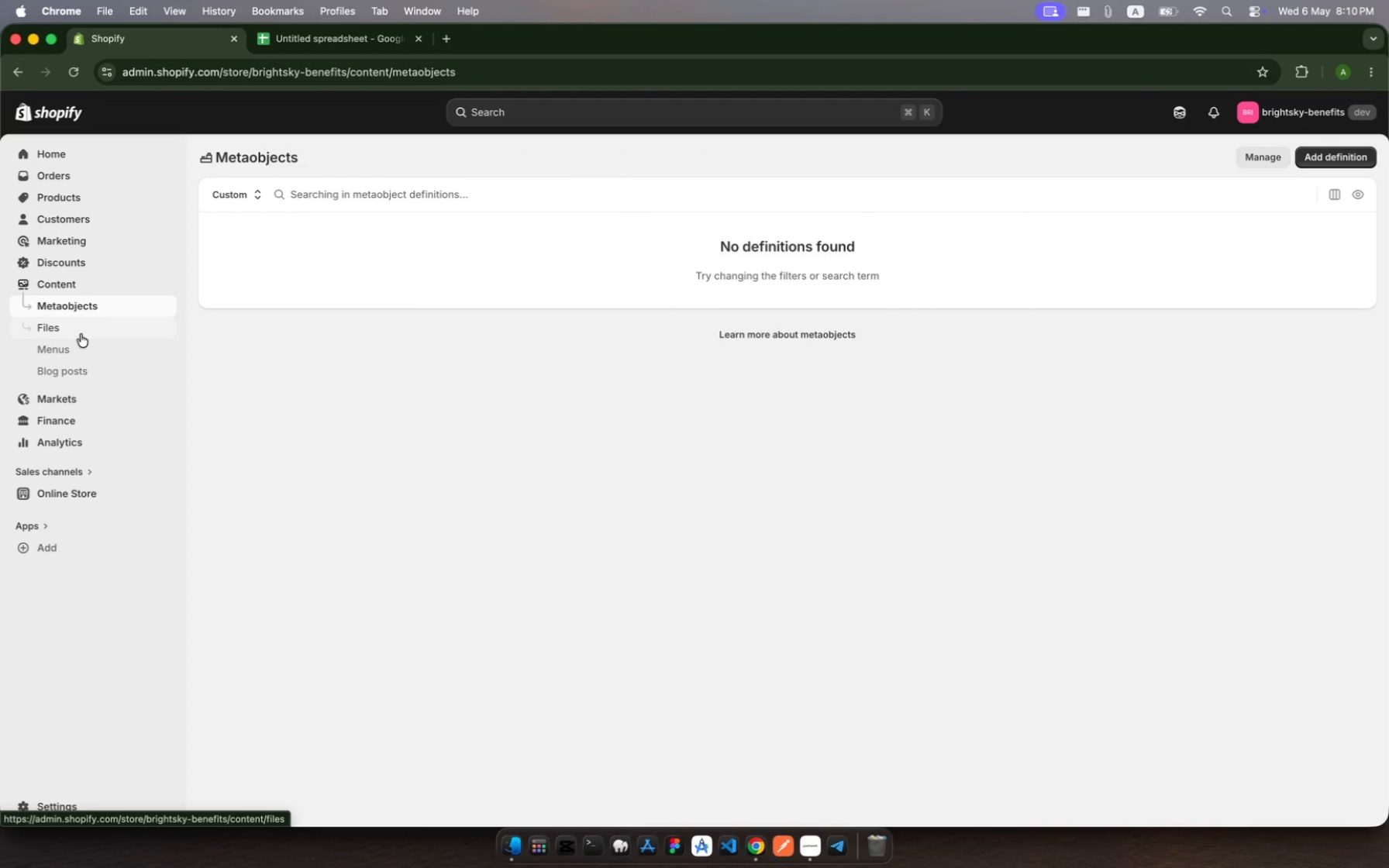 
left_click([80, 352])
 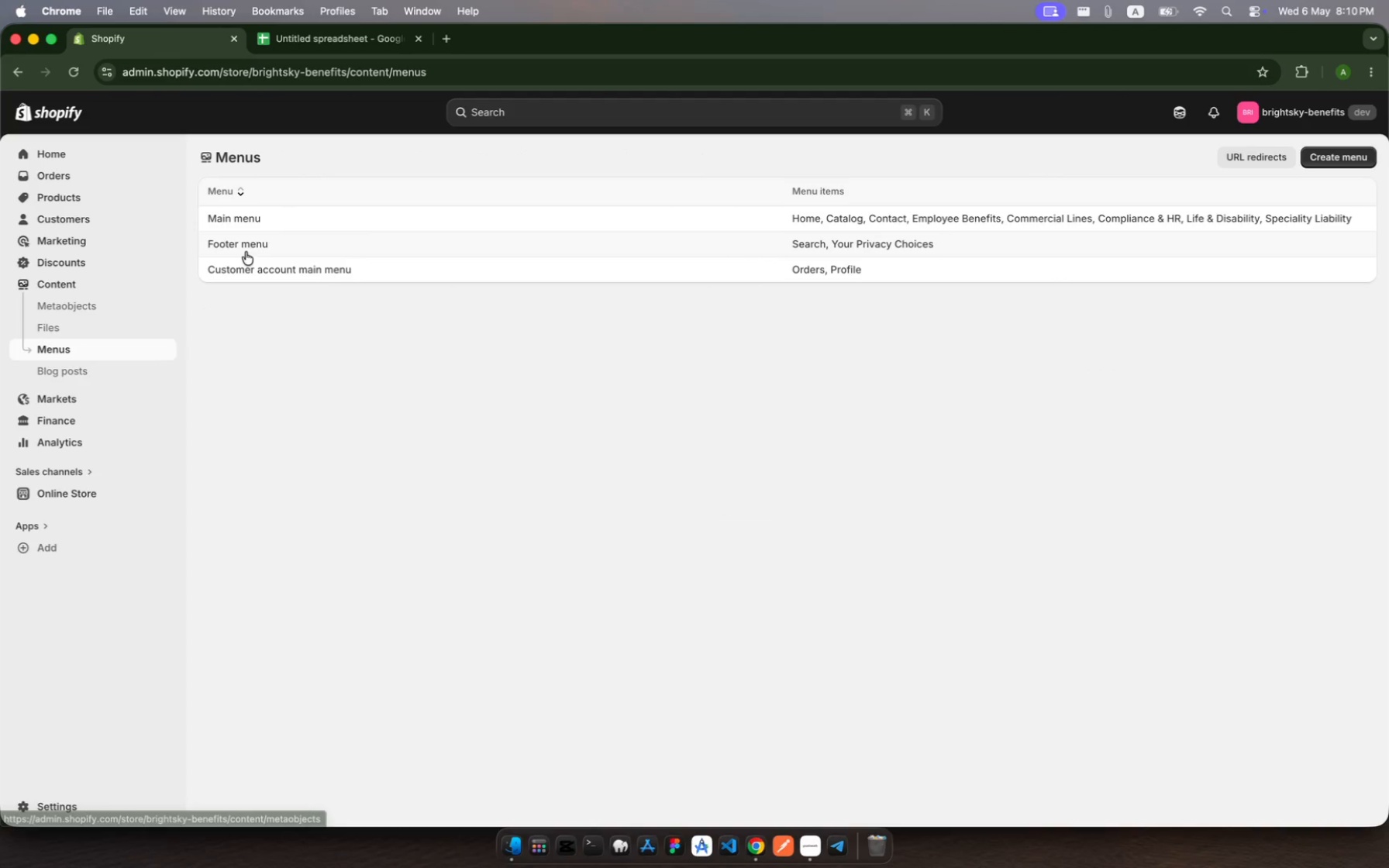 
left_click([253, 251])
 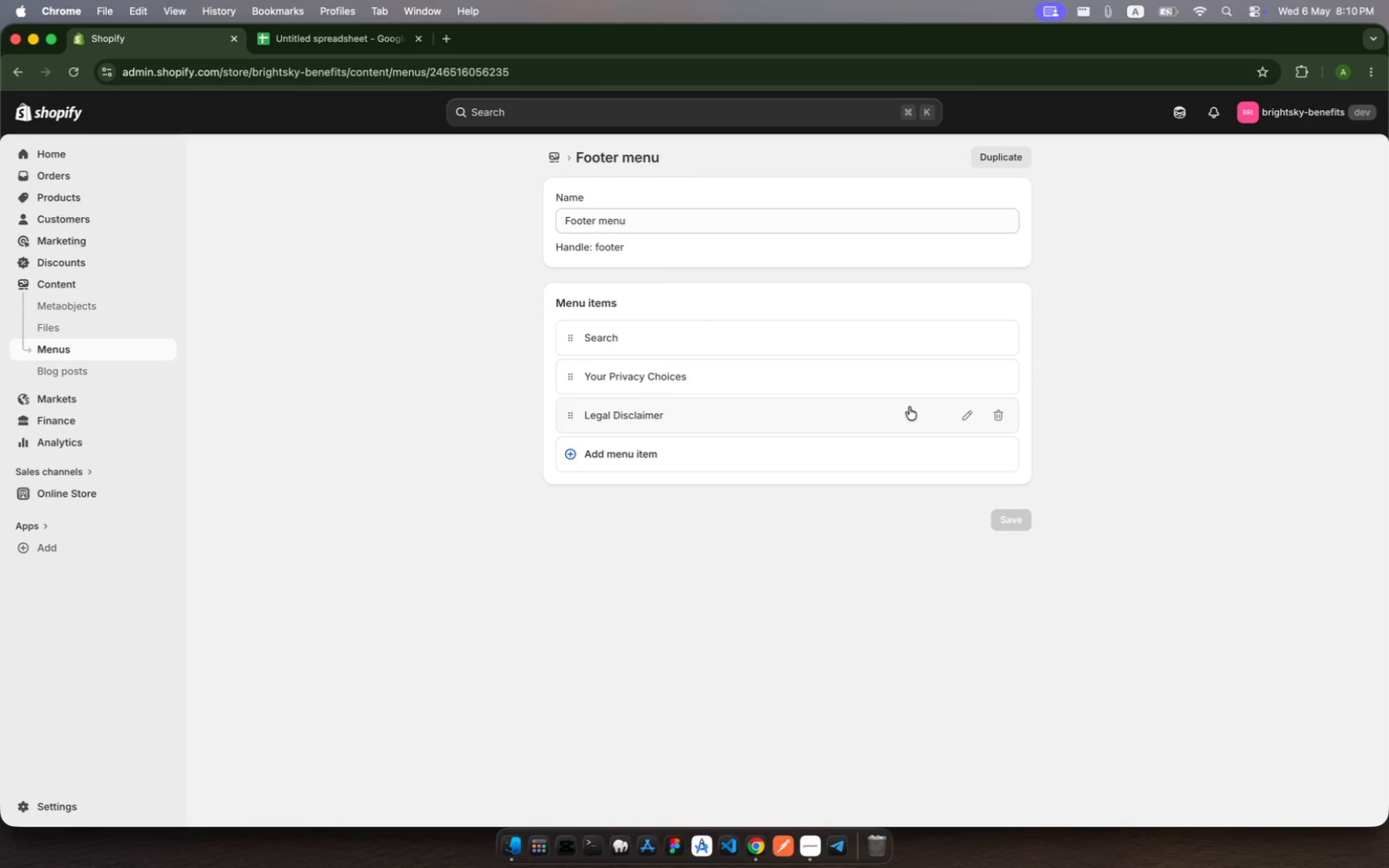 
left_click([961, 412])
 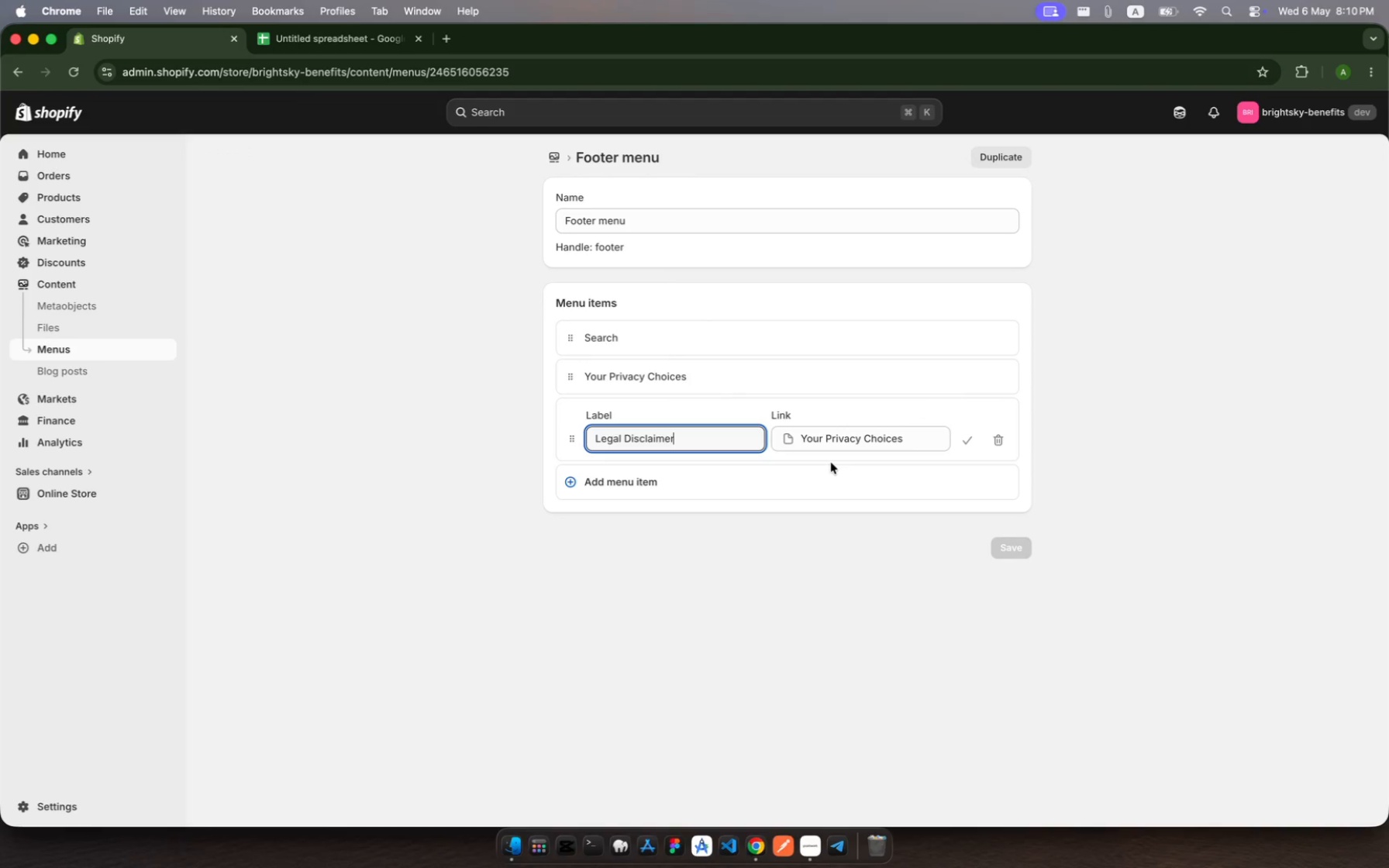 
wait(5.89)
 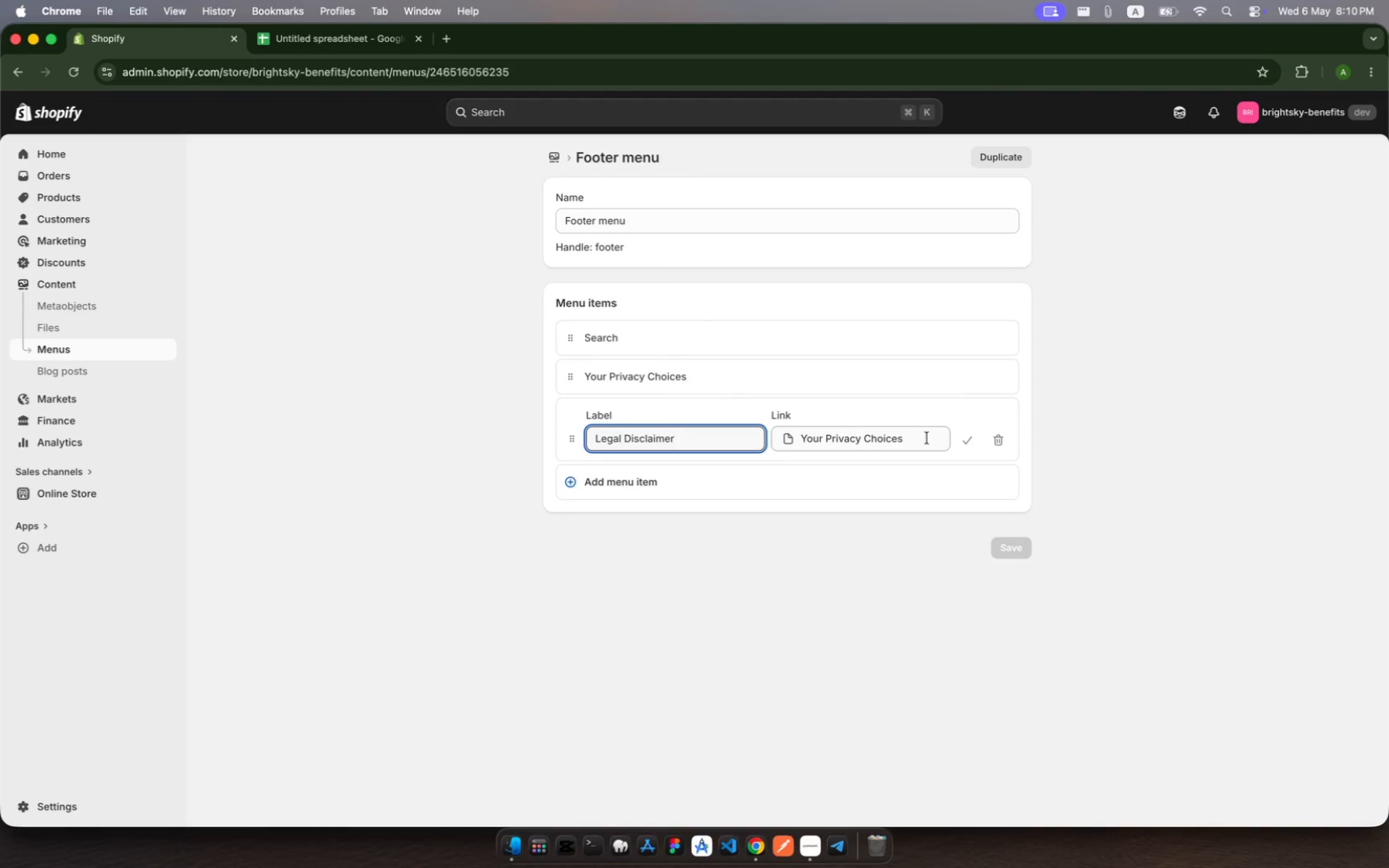 
left_click([921, 440])
 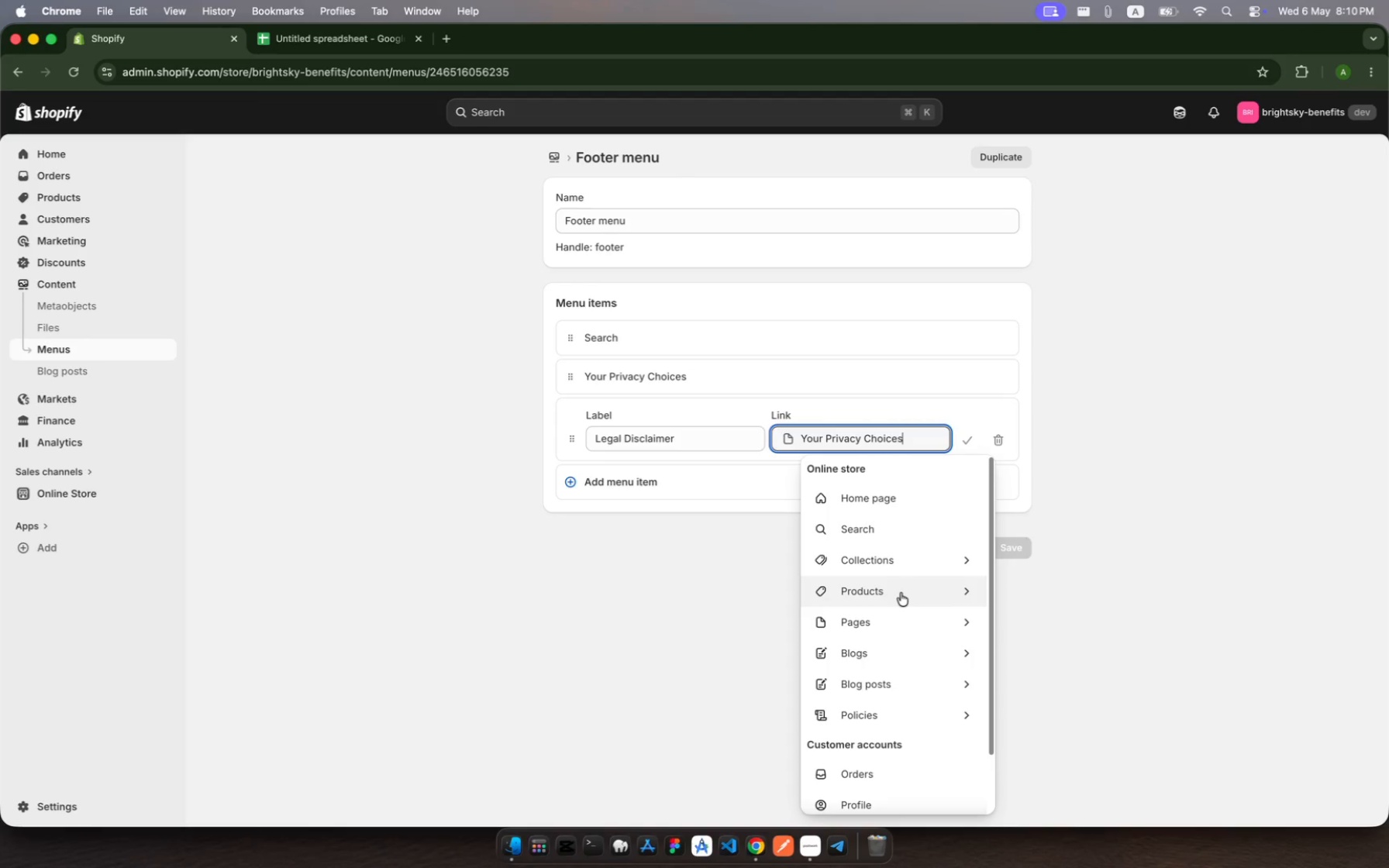 
left_click([915, 628])
 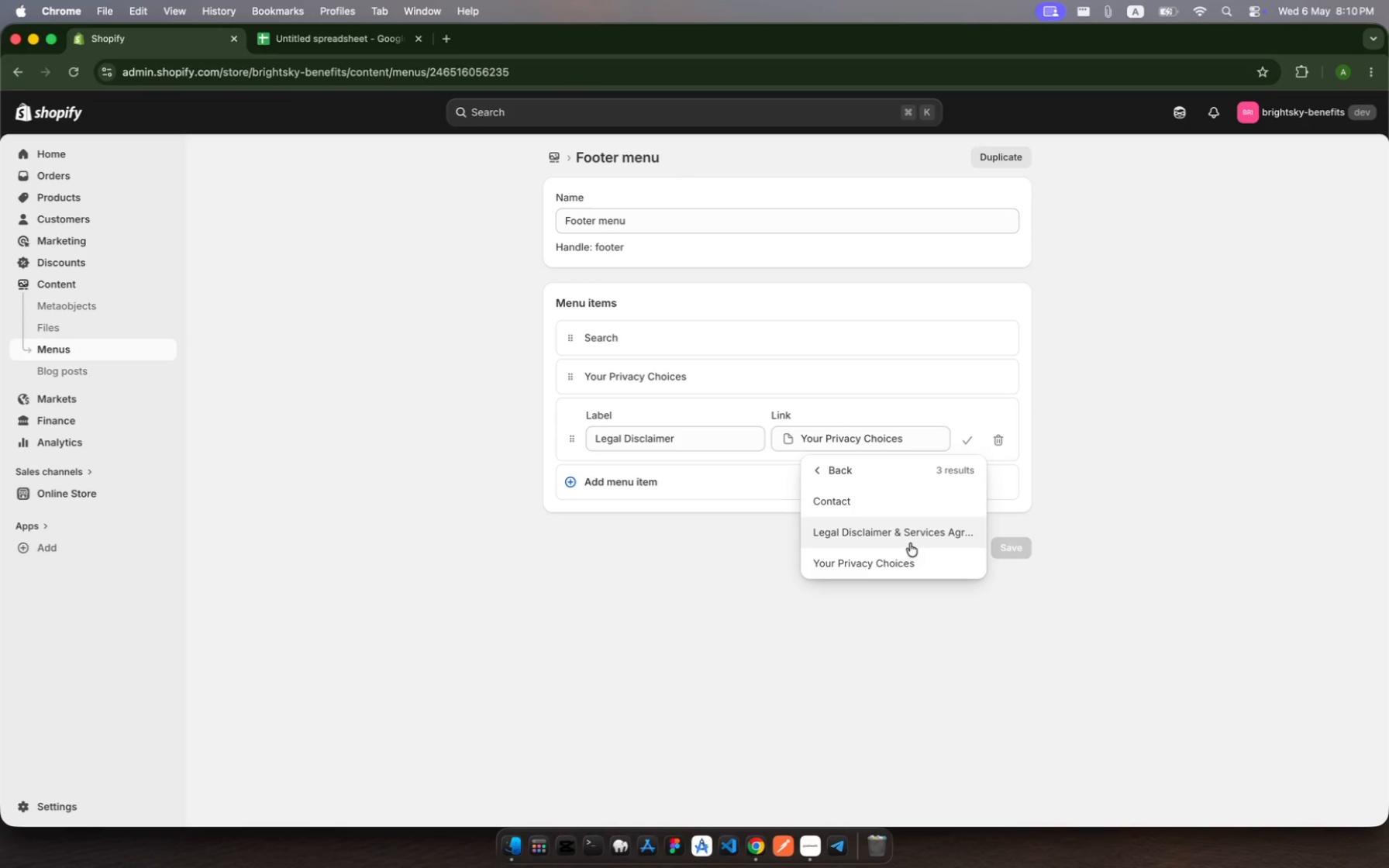 
left_click([922, 535])
 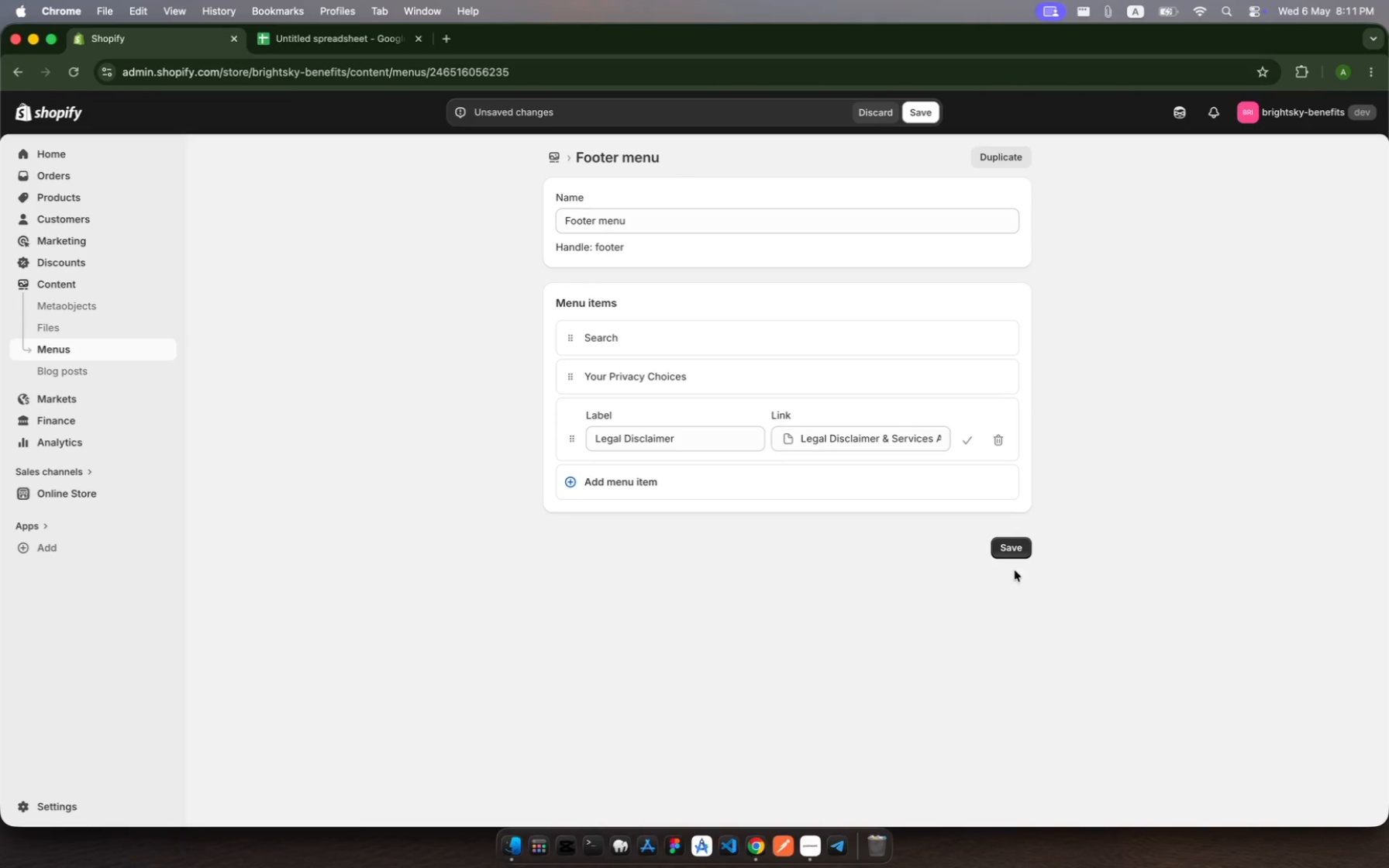 
left_click([1024, 551])
 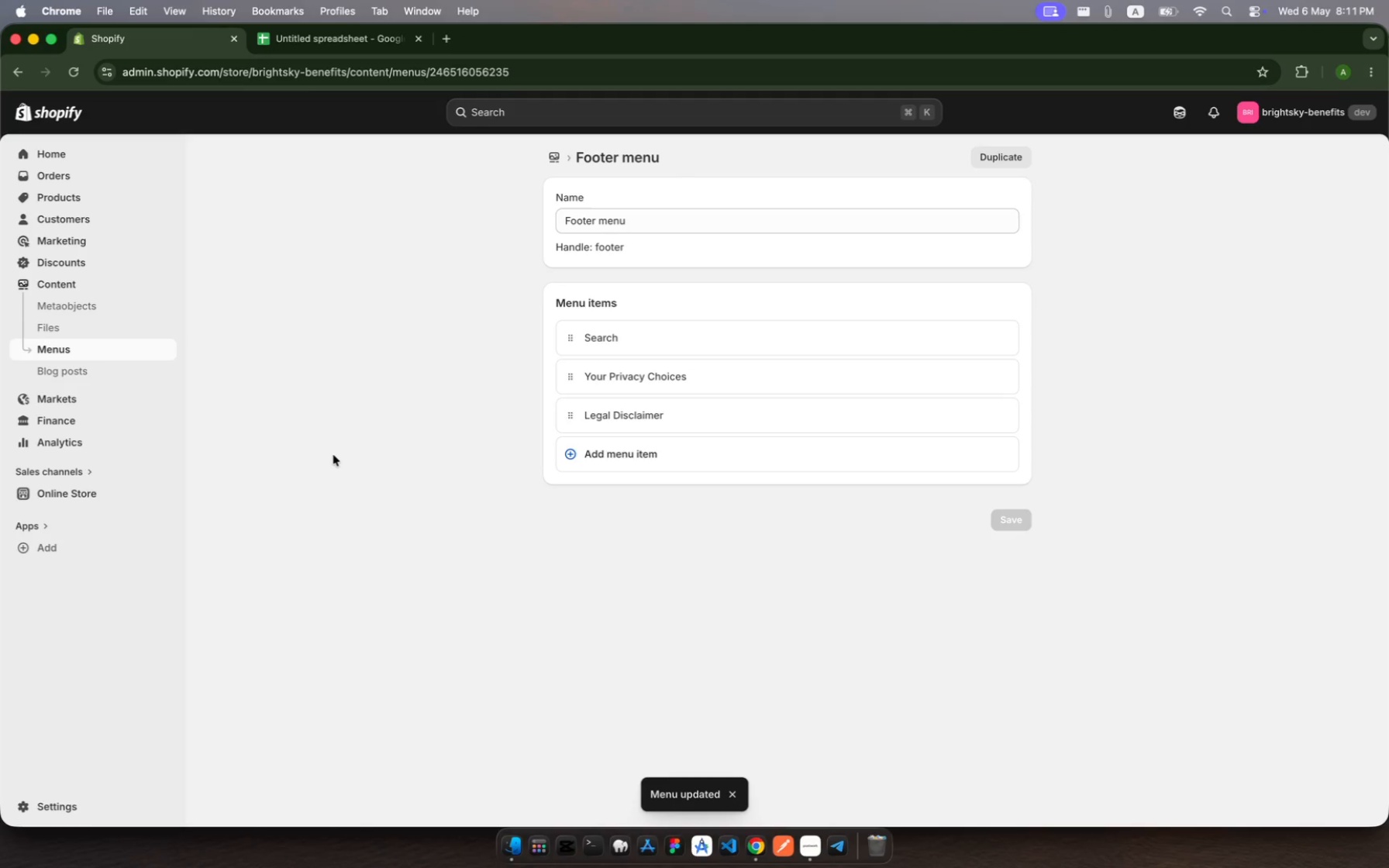 
wait(6.34)
 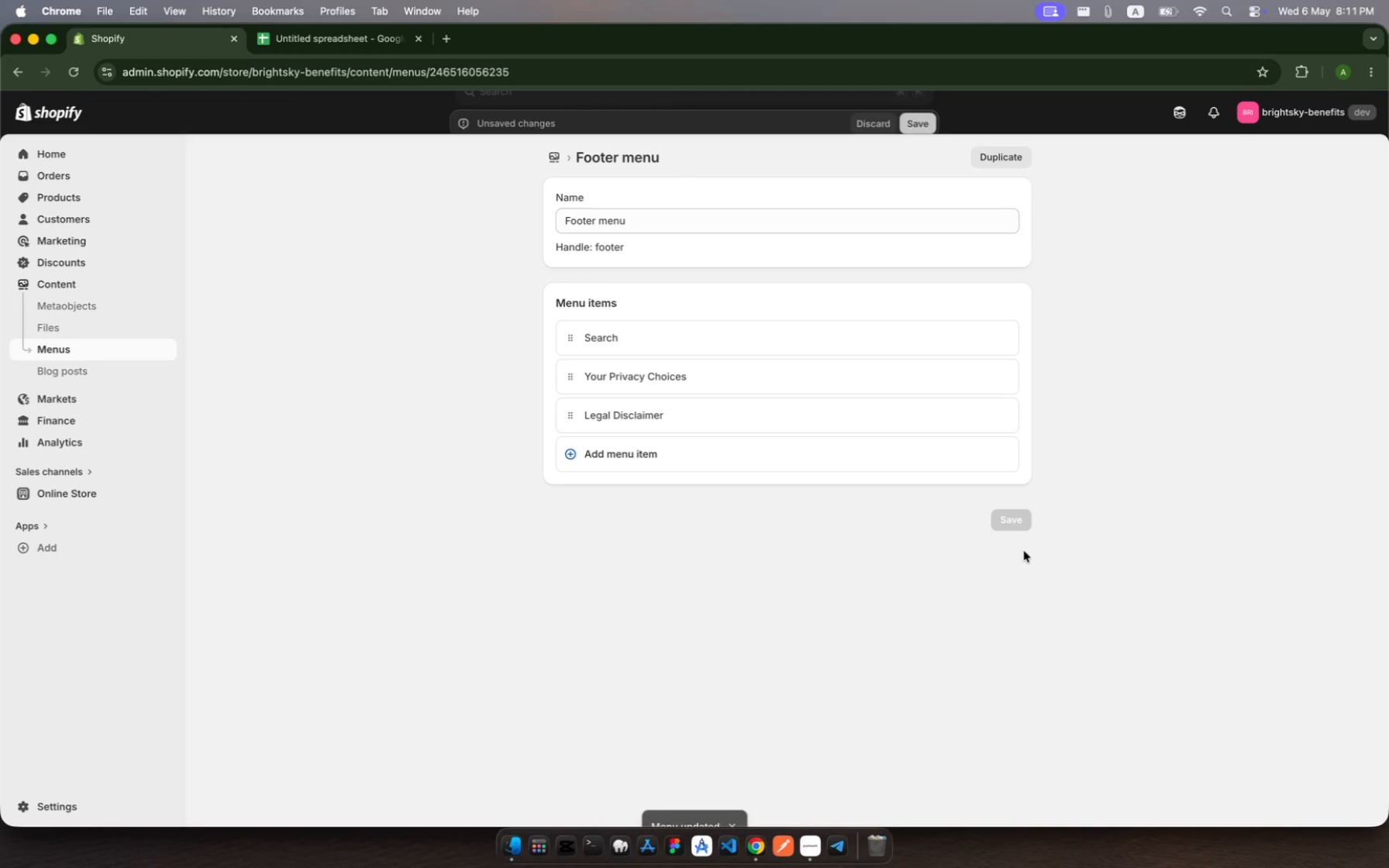 
left_click([75, 243])
 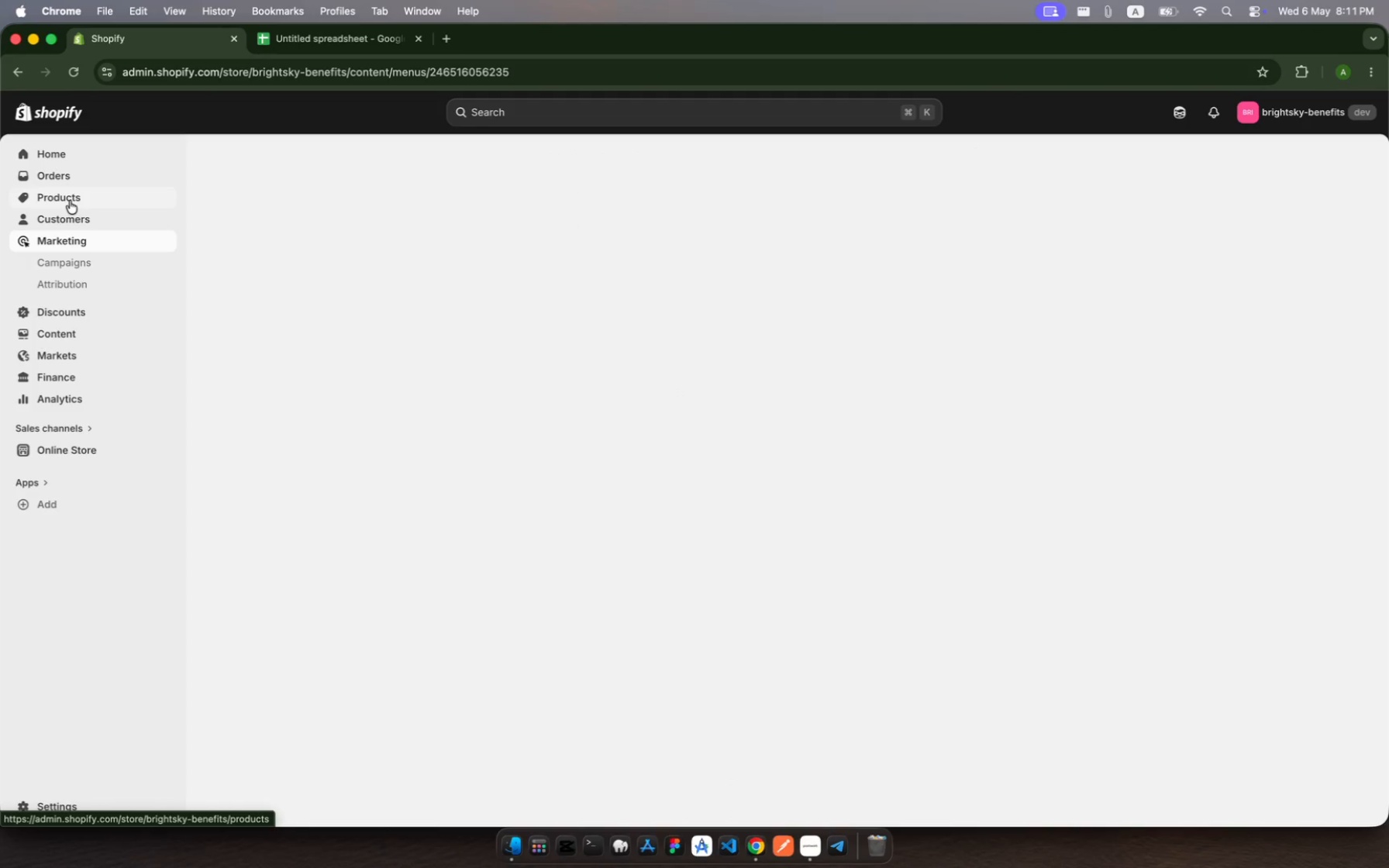 
left_click([70, 201])
 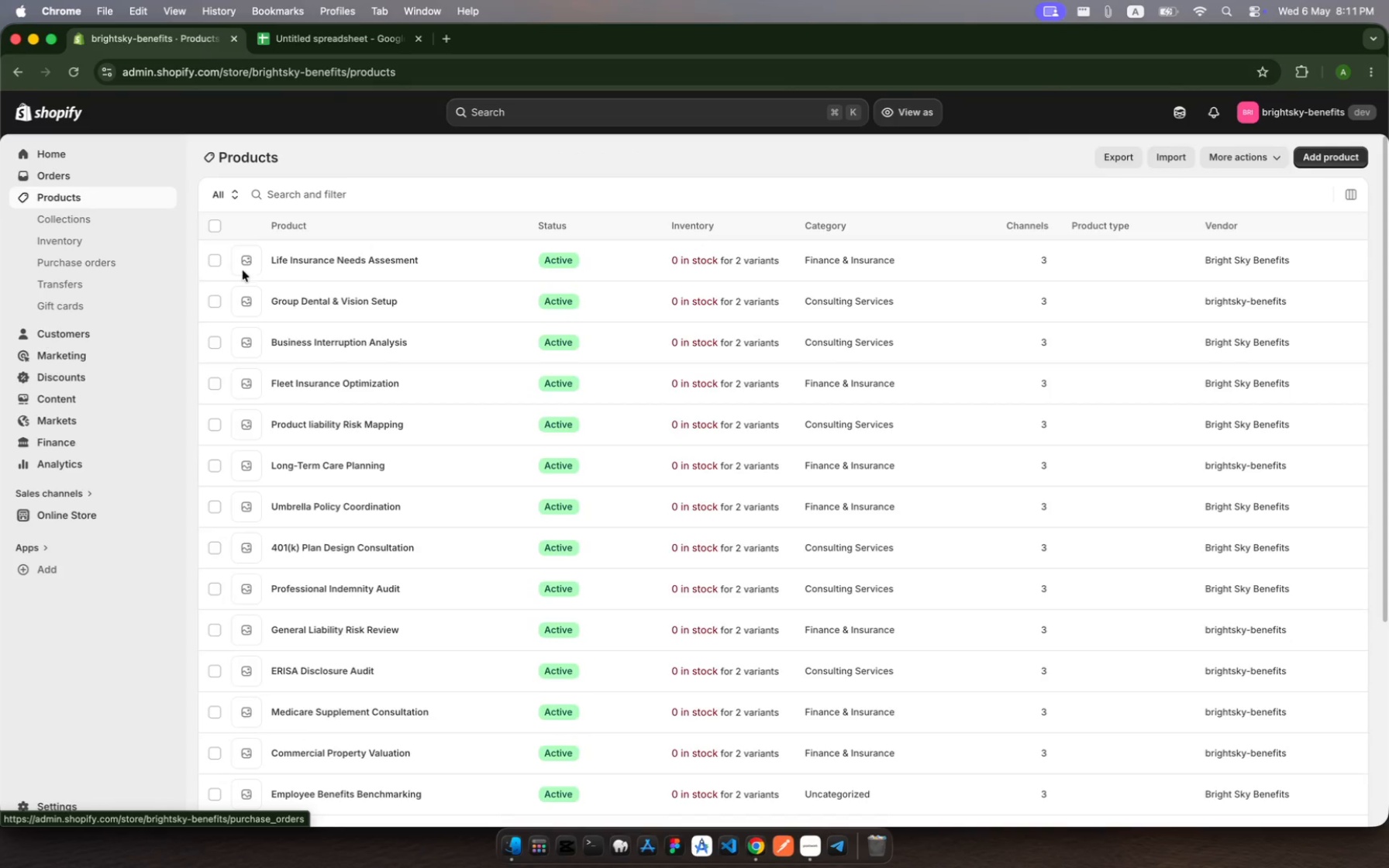 
left_click([443, 346])
 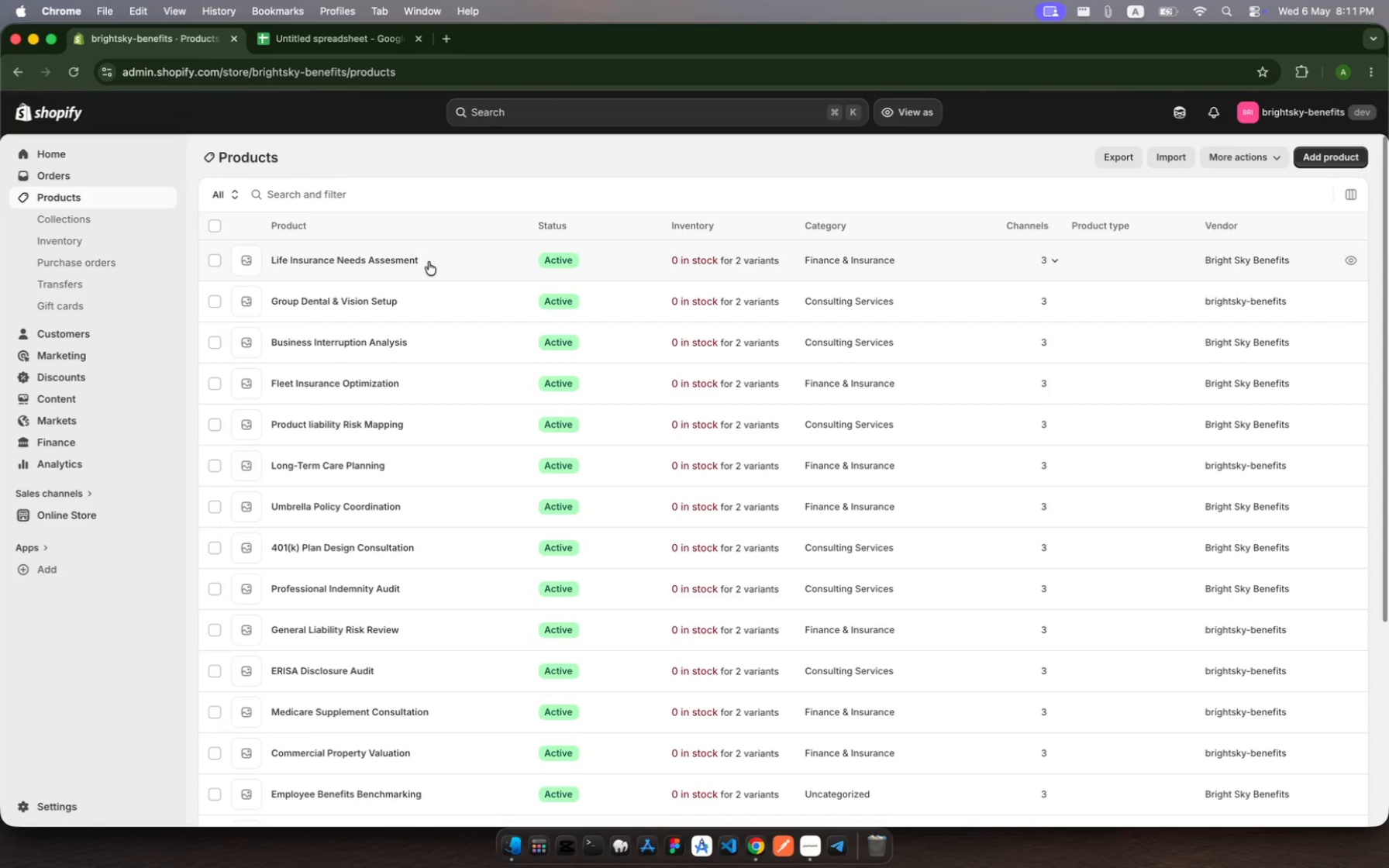 
left_click([429, 262])
 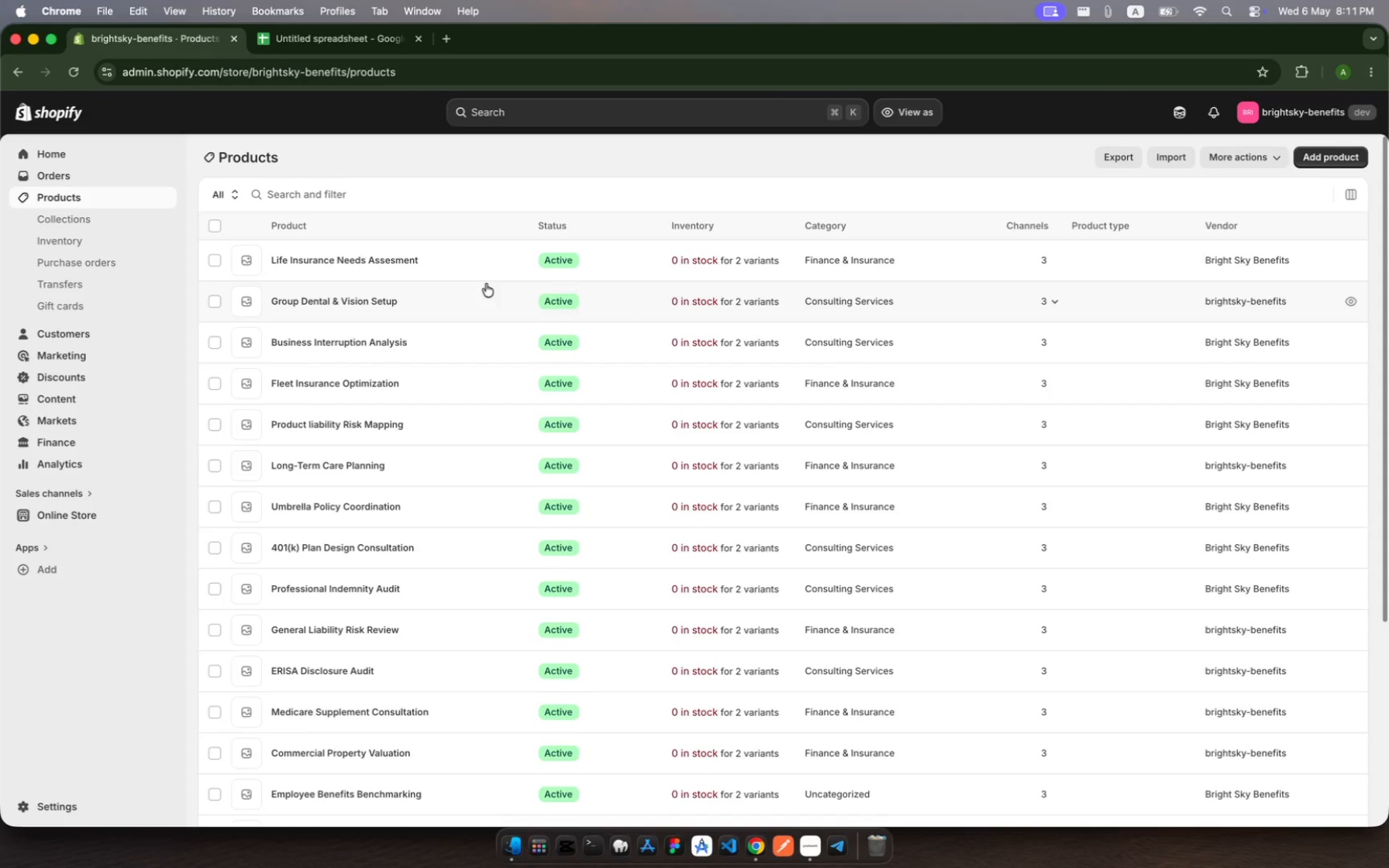 
left_click([438, 269])
 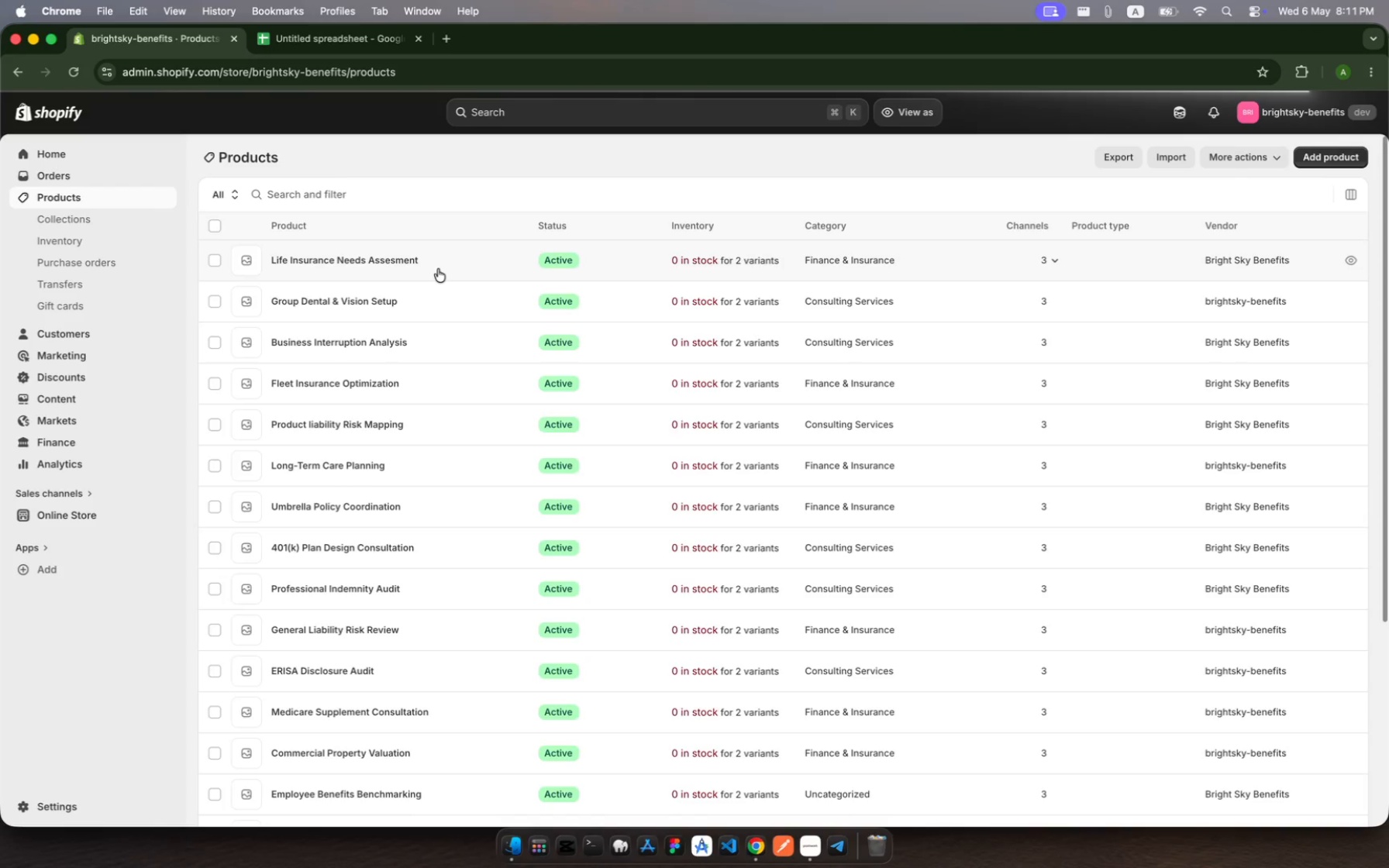 
left_click([438, 269])
 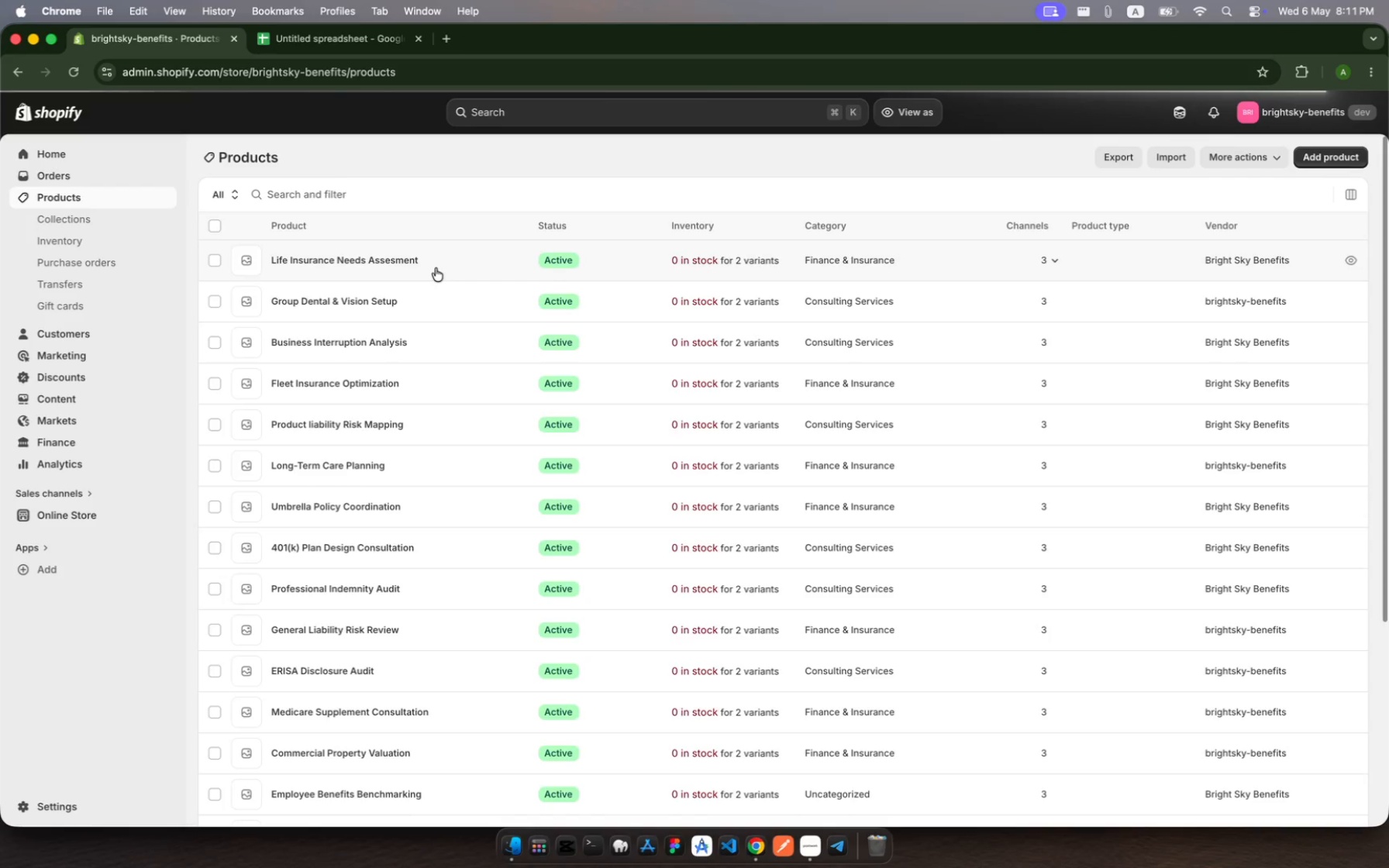 
wait(17.21)
 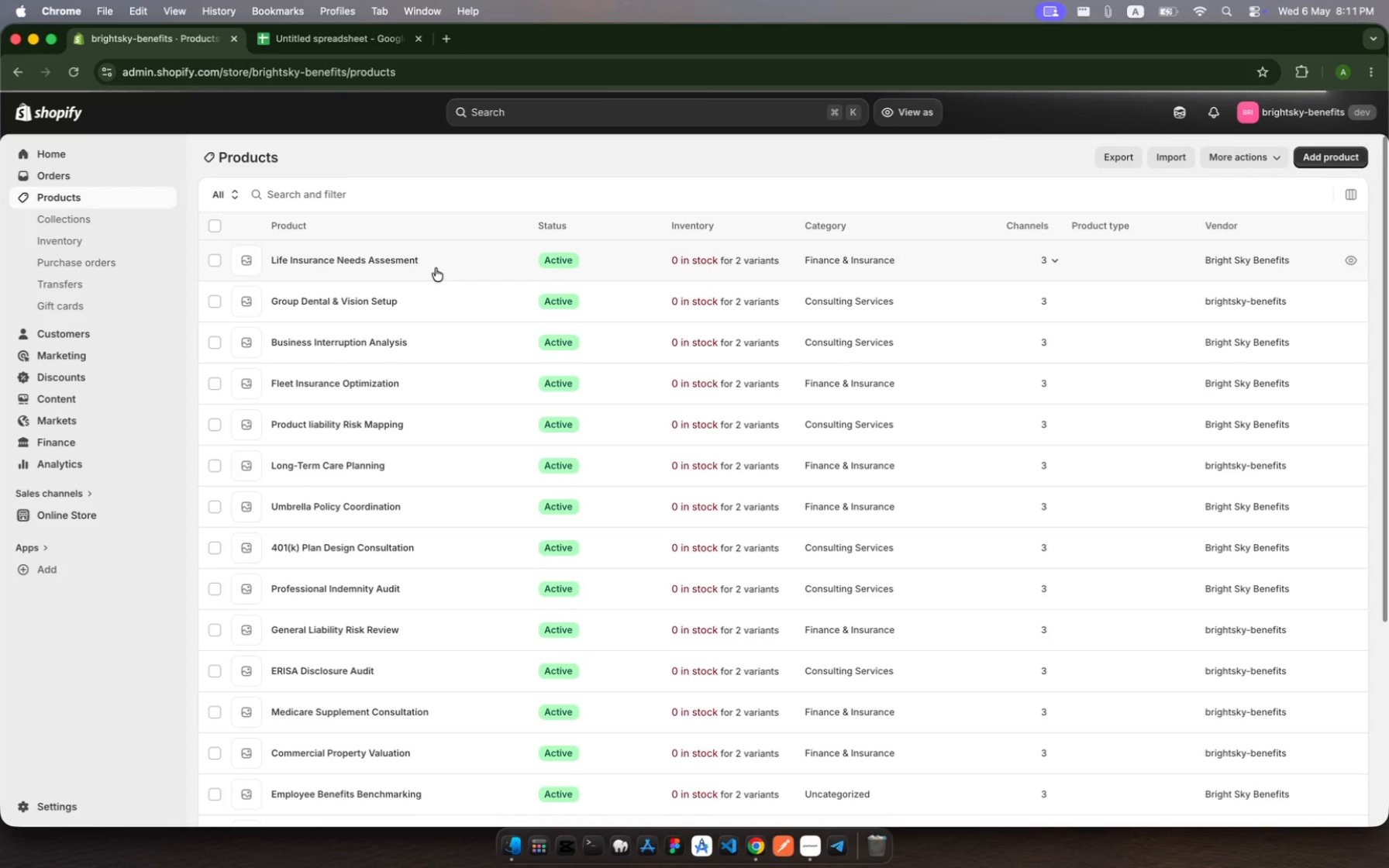 
left_click([309, 305])
 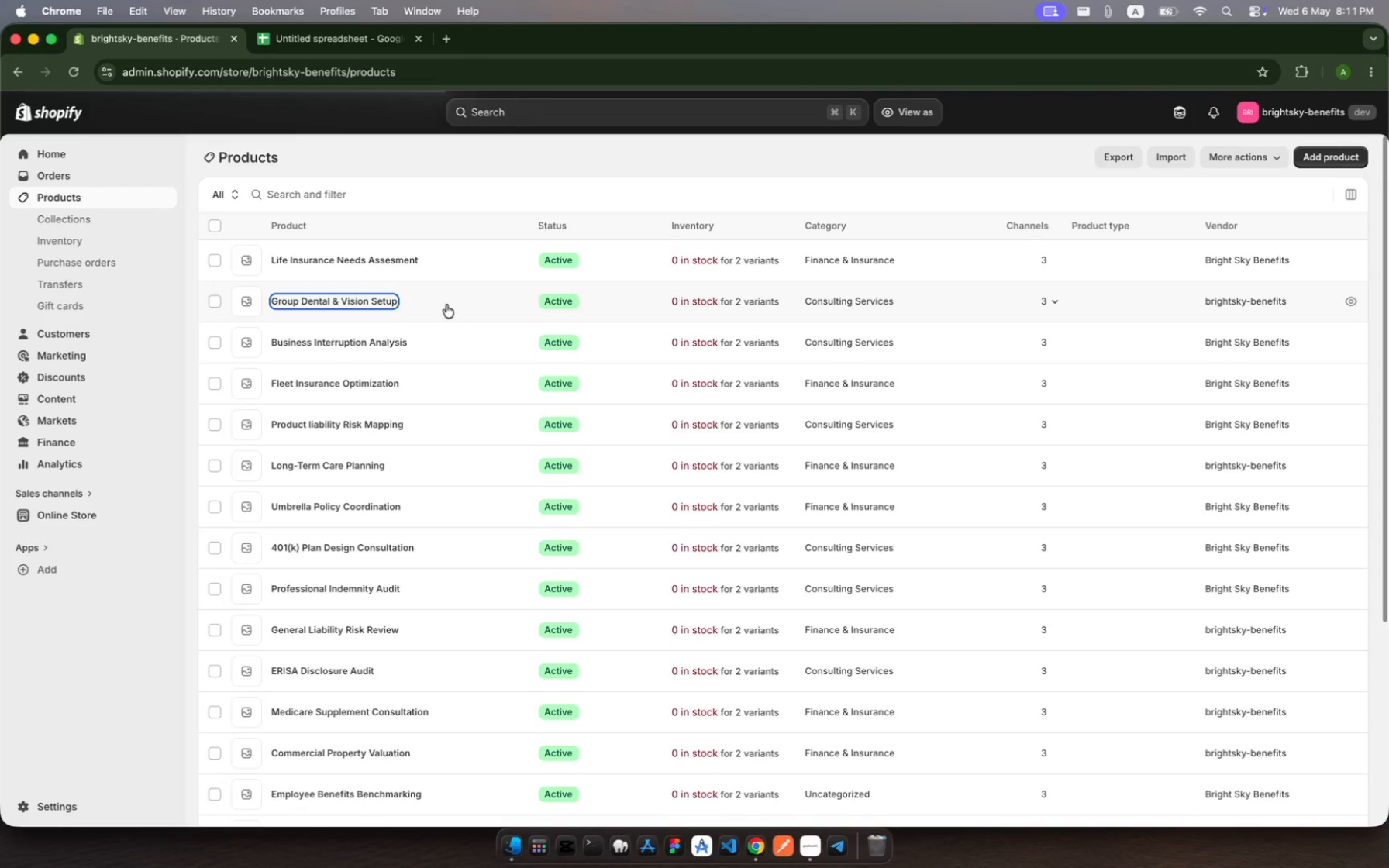 
left_click([446, 305])
 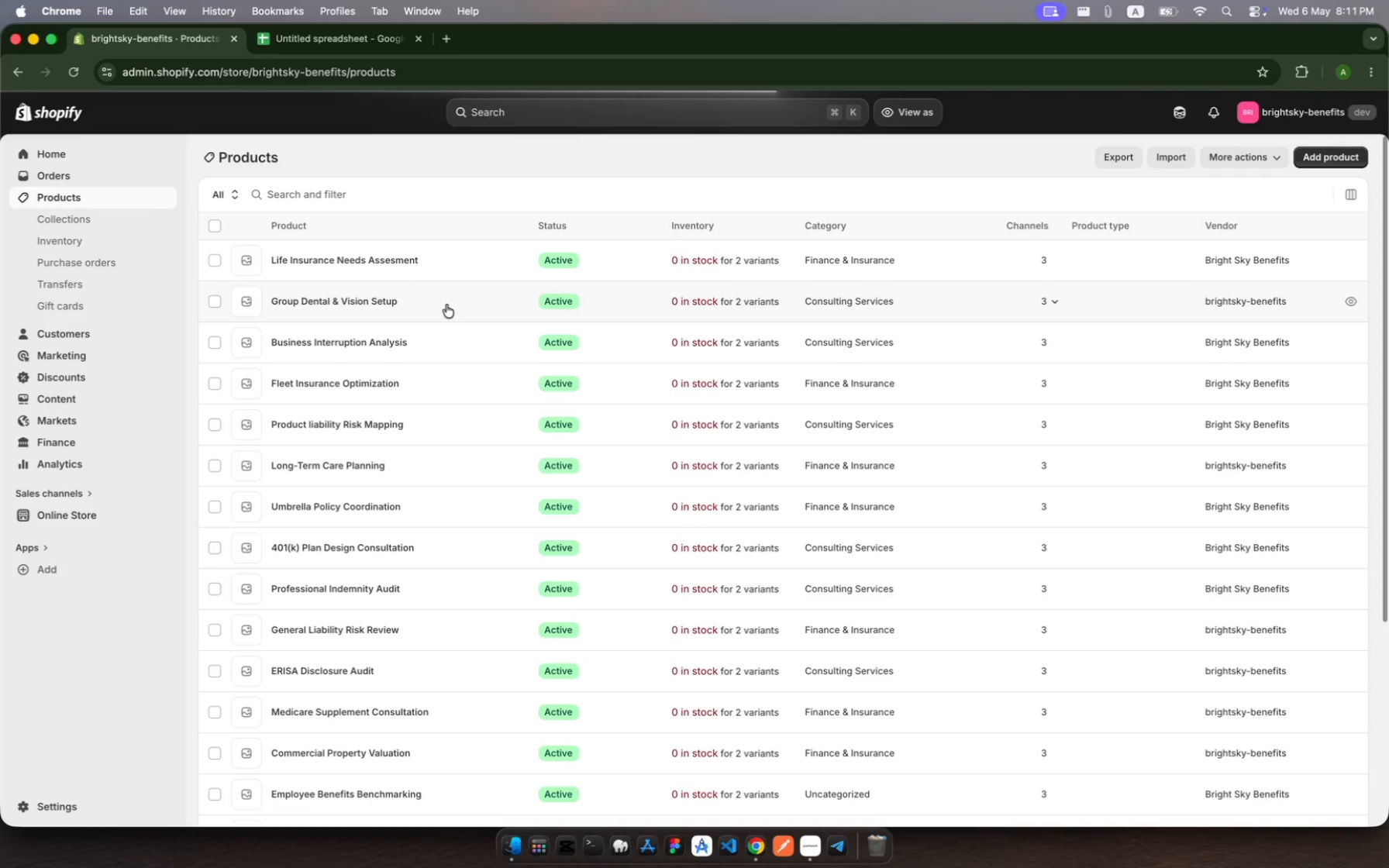 
left_click([446, 305])
 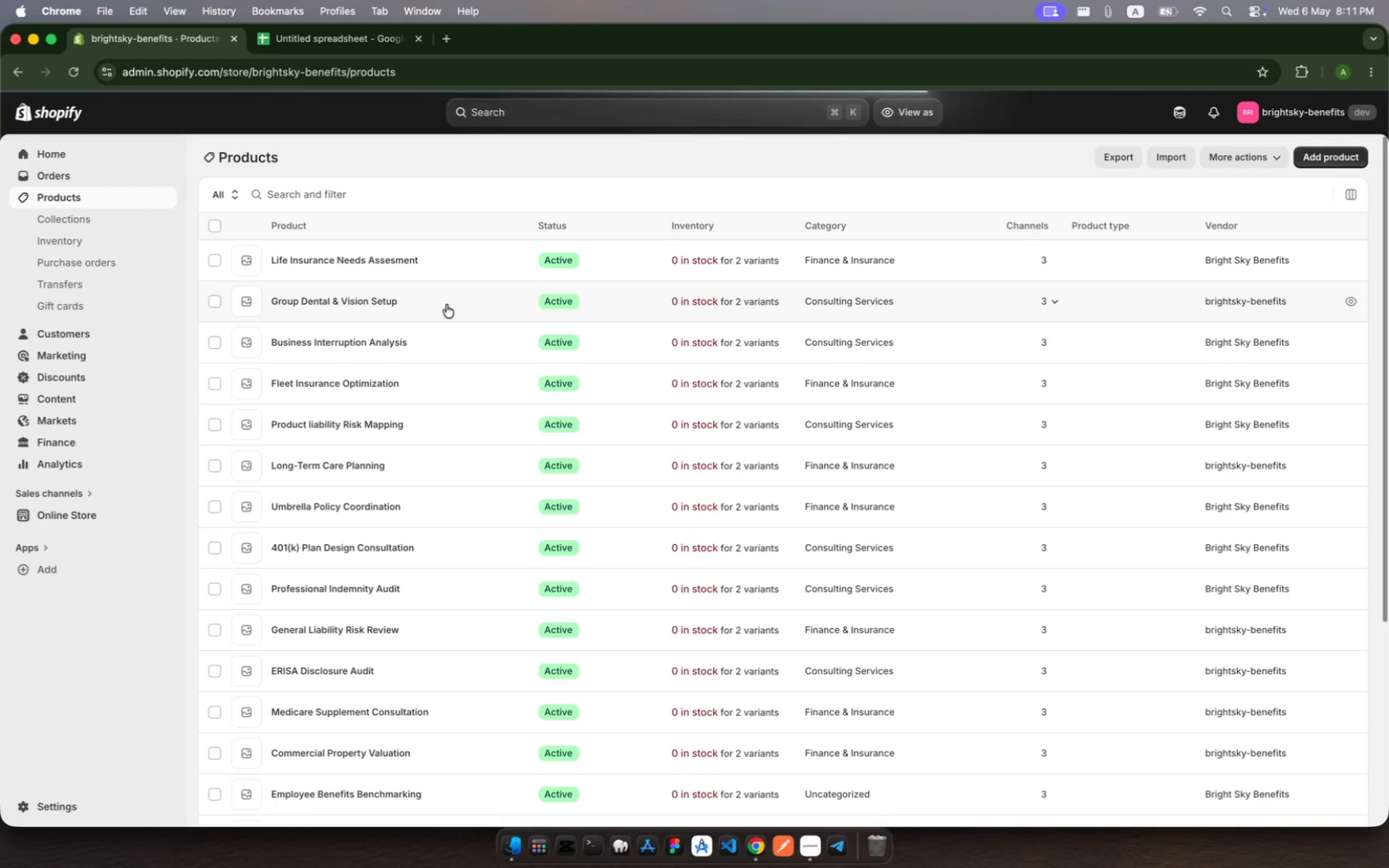 
left_click([446, 305])